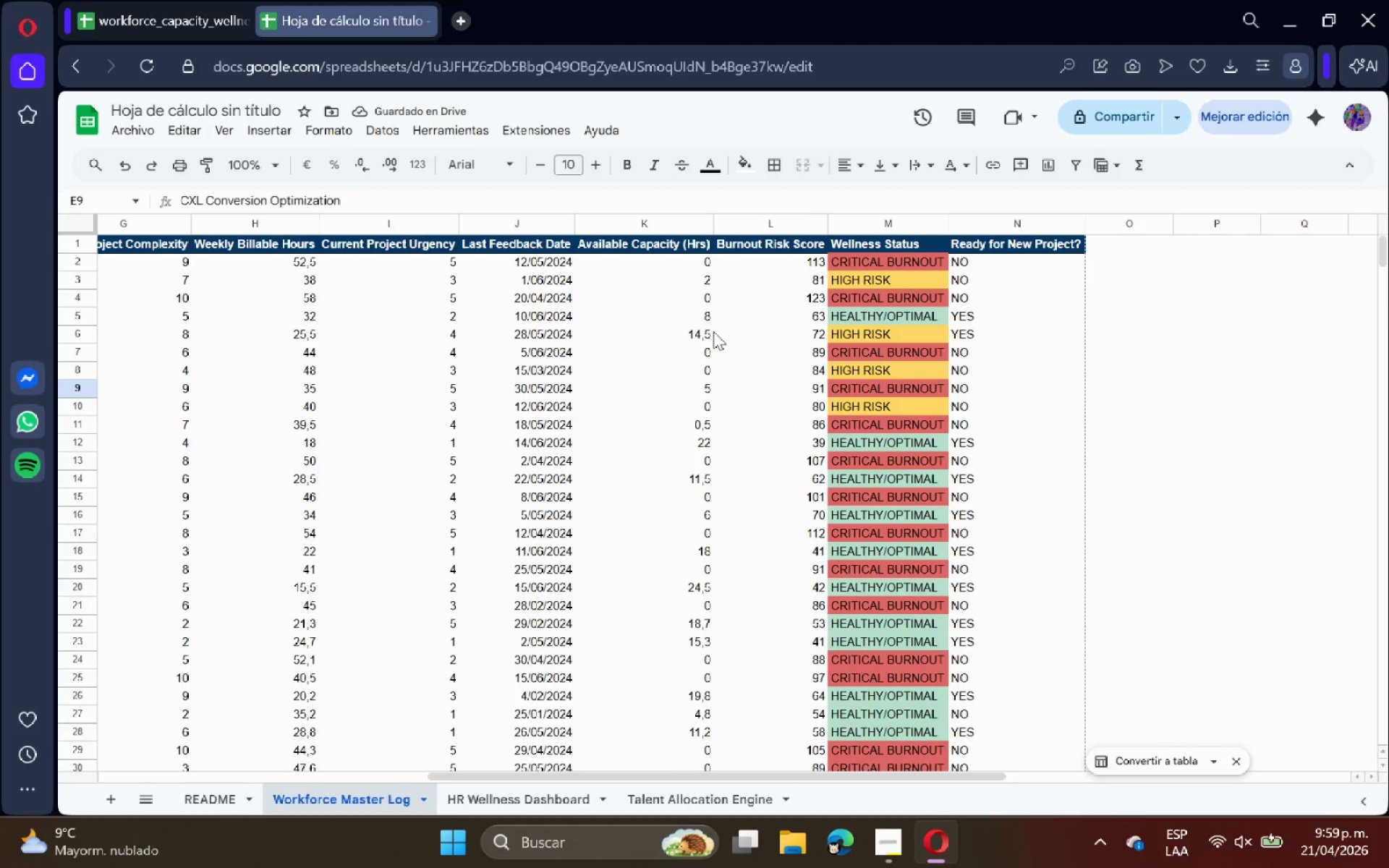 
left_click([763, 286])
 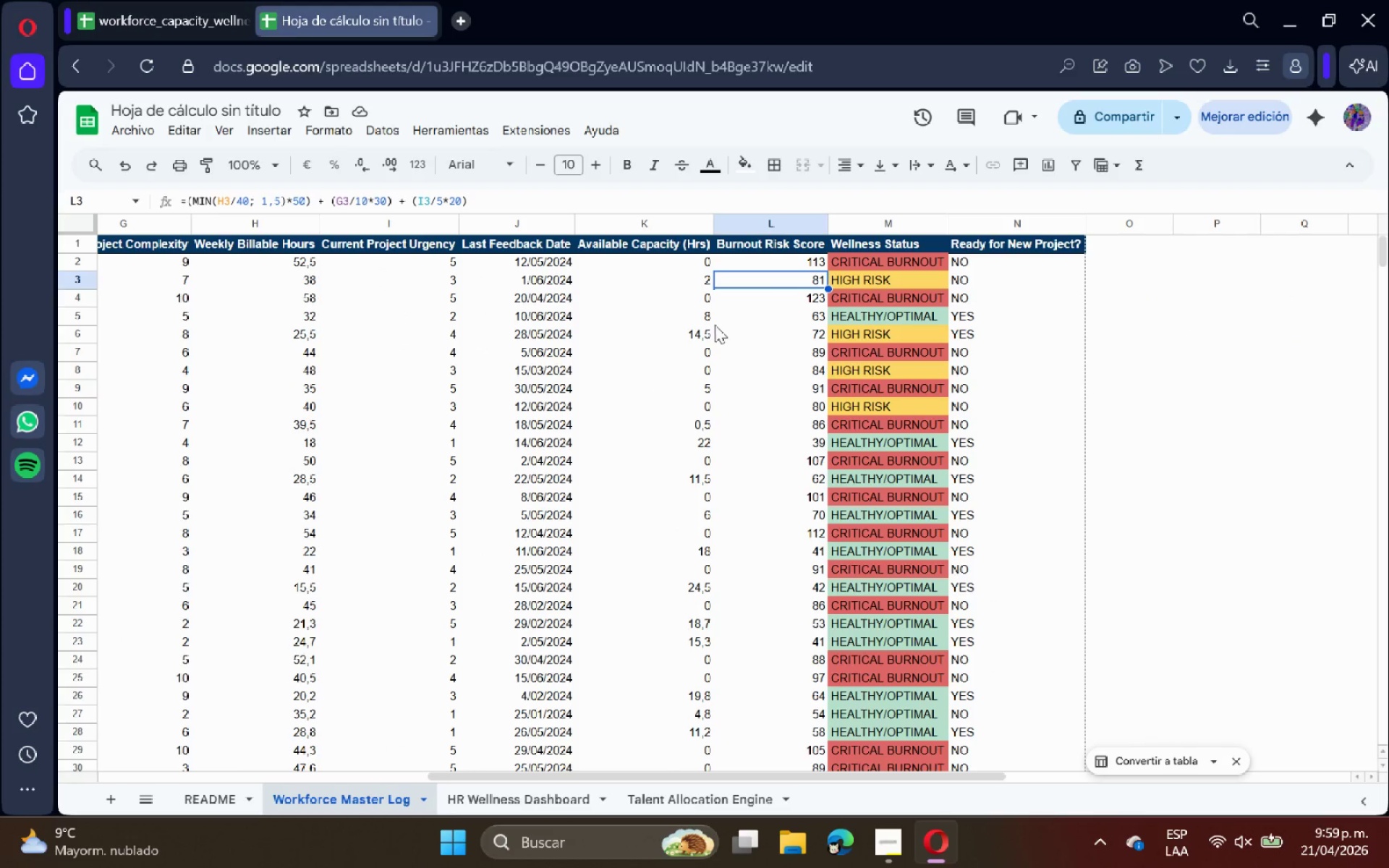 
left_click([669, 323])
 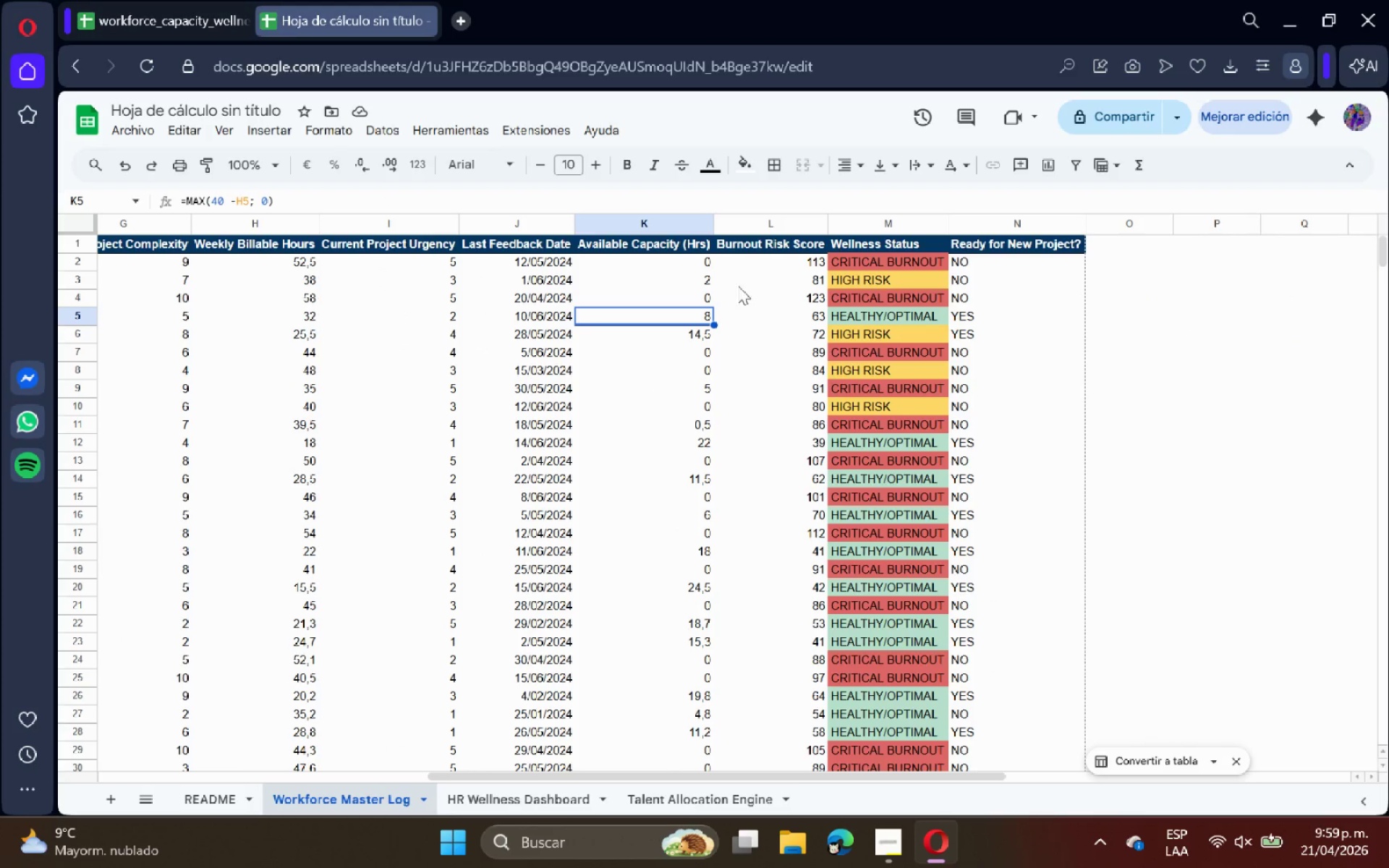 
left_click([883, 288])
 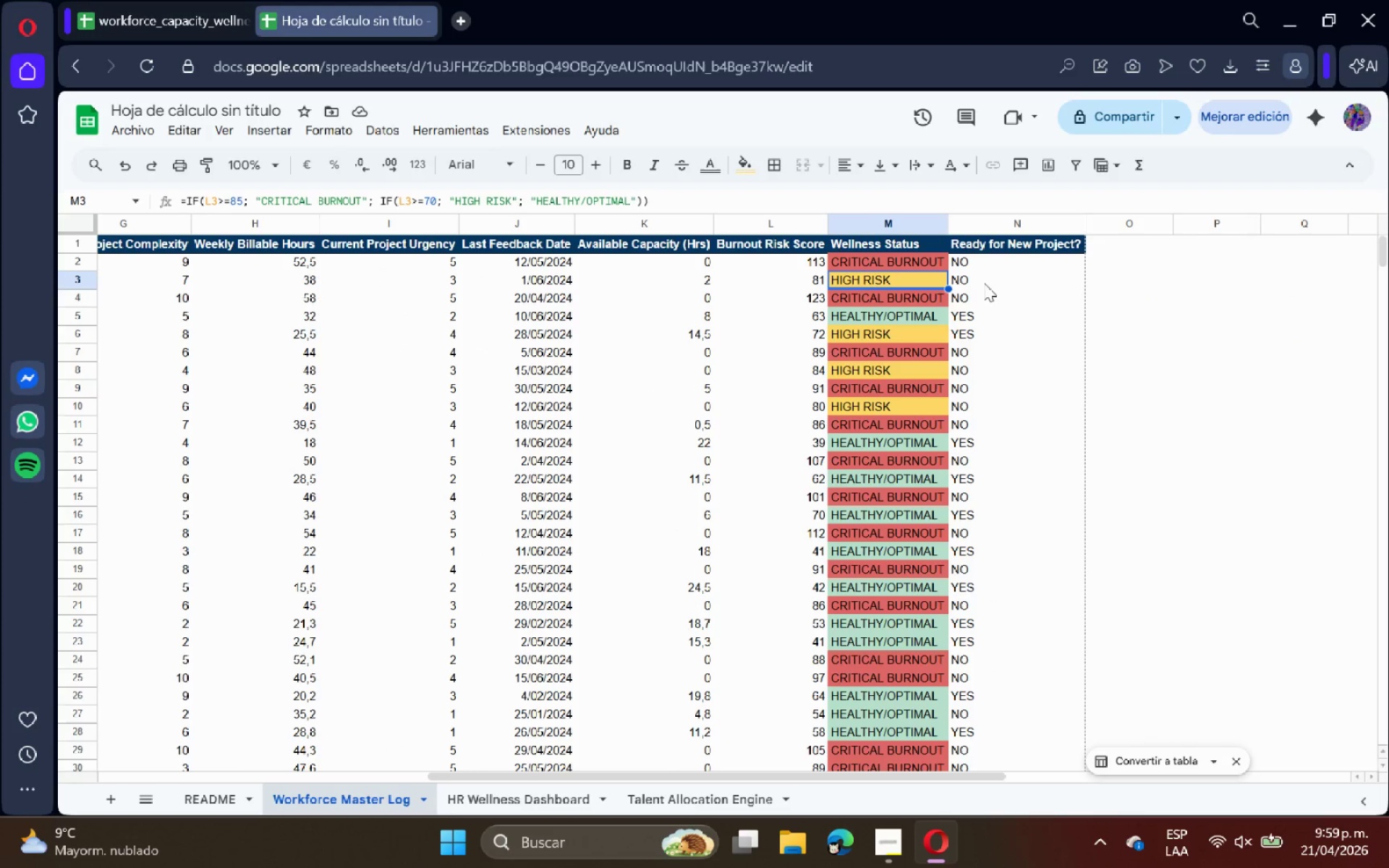 
left_click([1010, 287])
 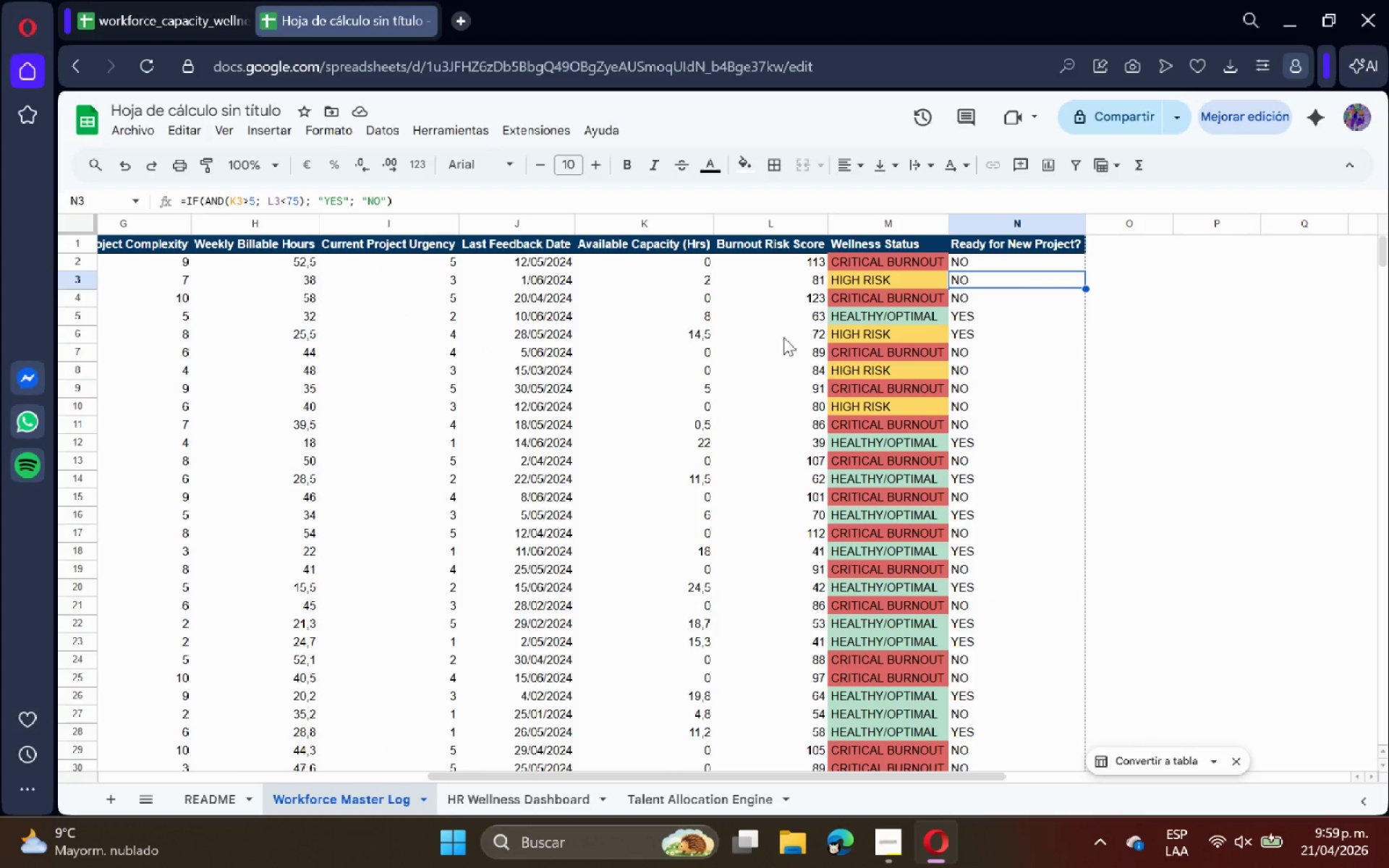 
left_click([653, 305])
 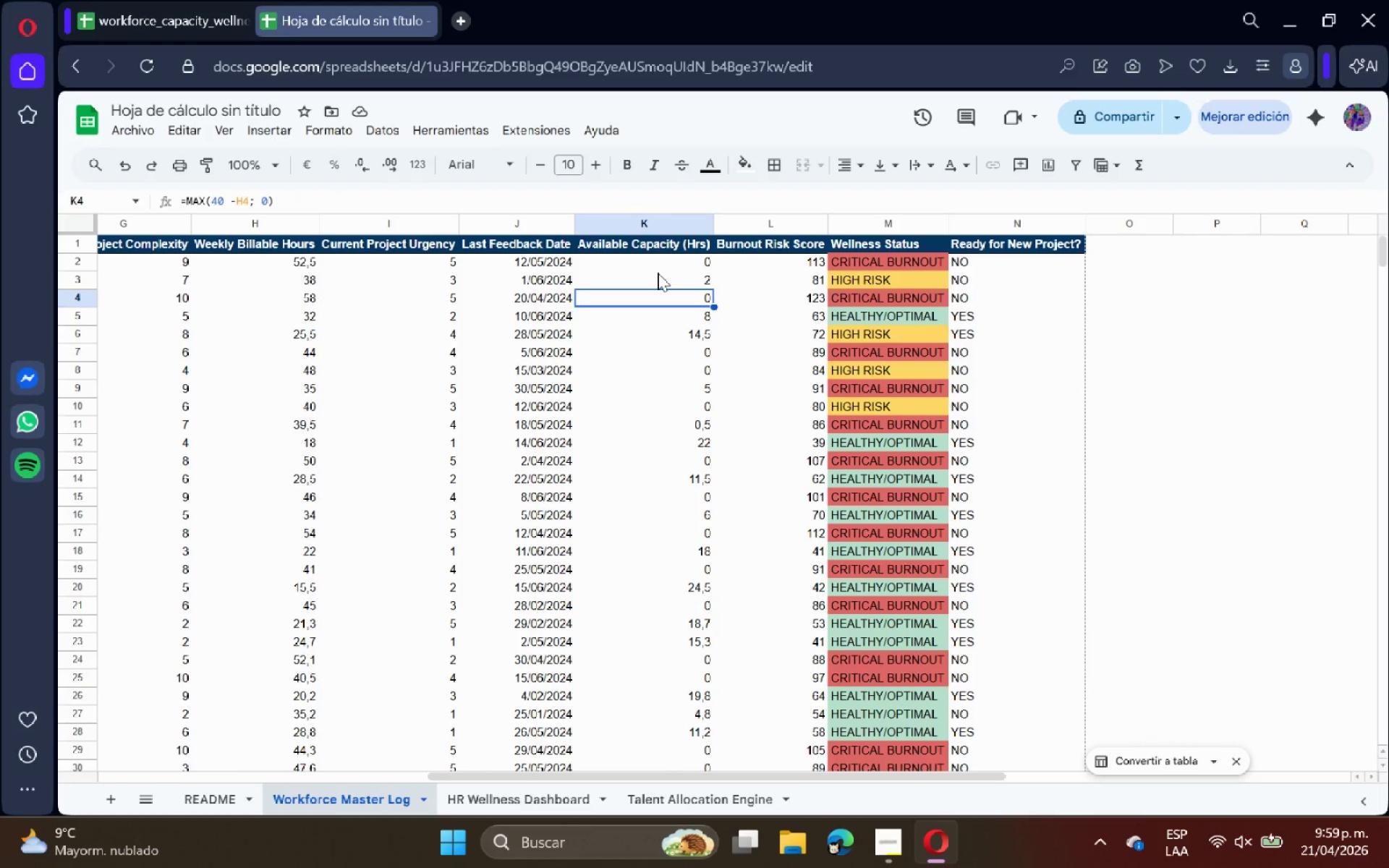 
scroll: coordinate [658, 273], scroll_direction: up, amount: 2.0
 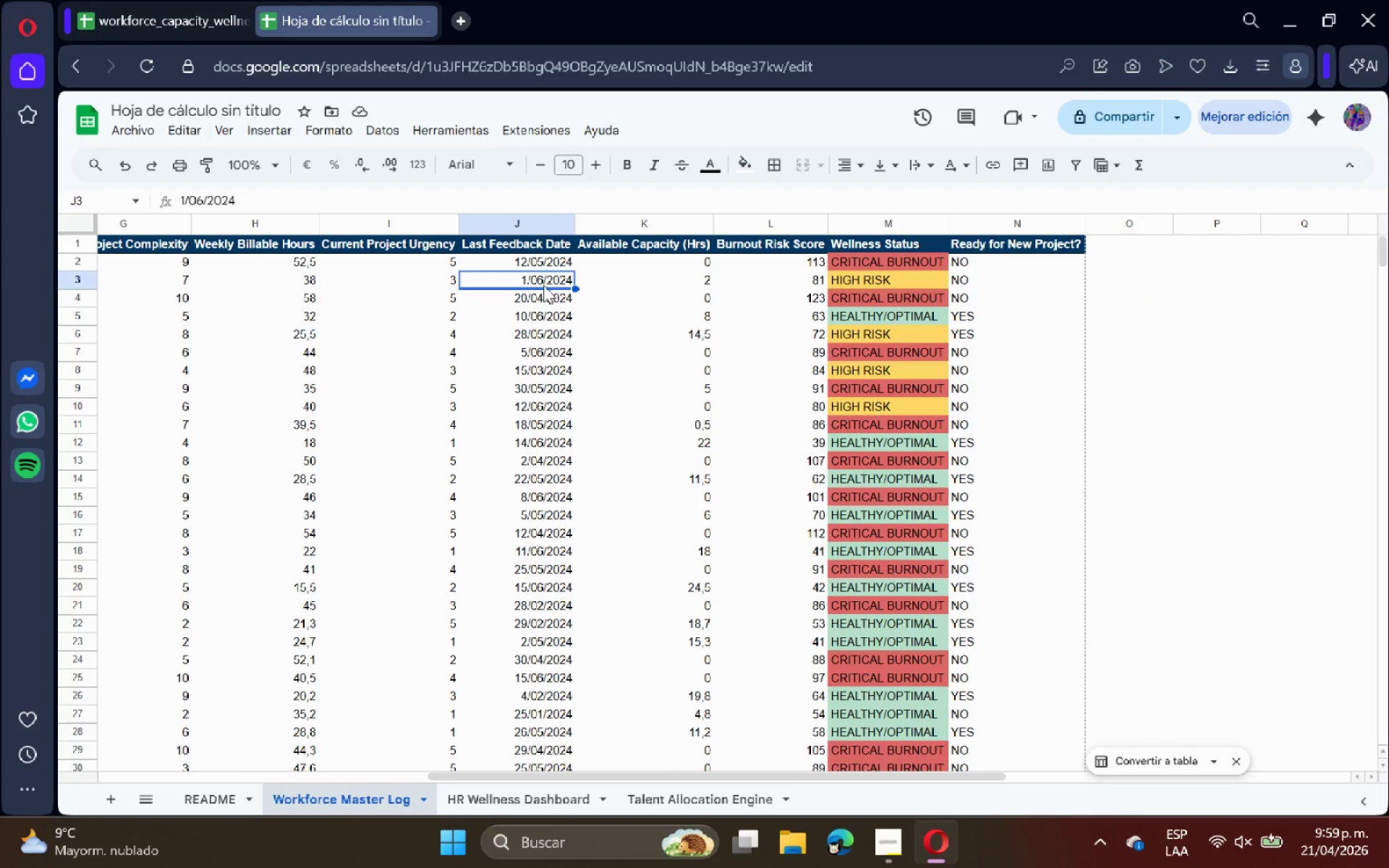 
double_click([674, 319])
 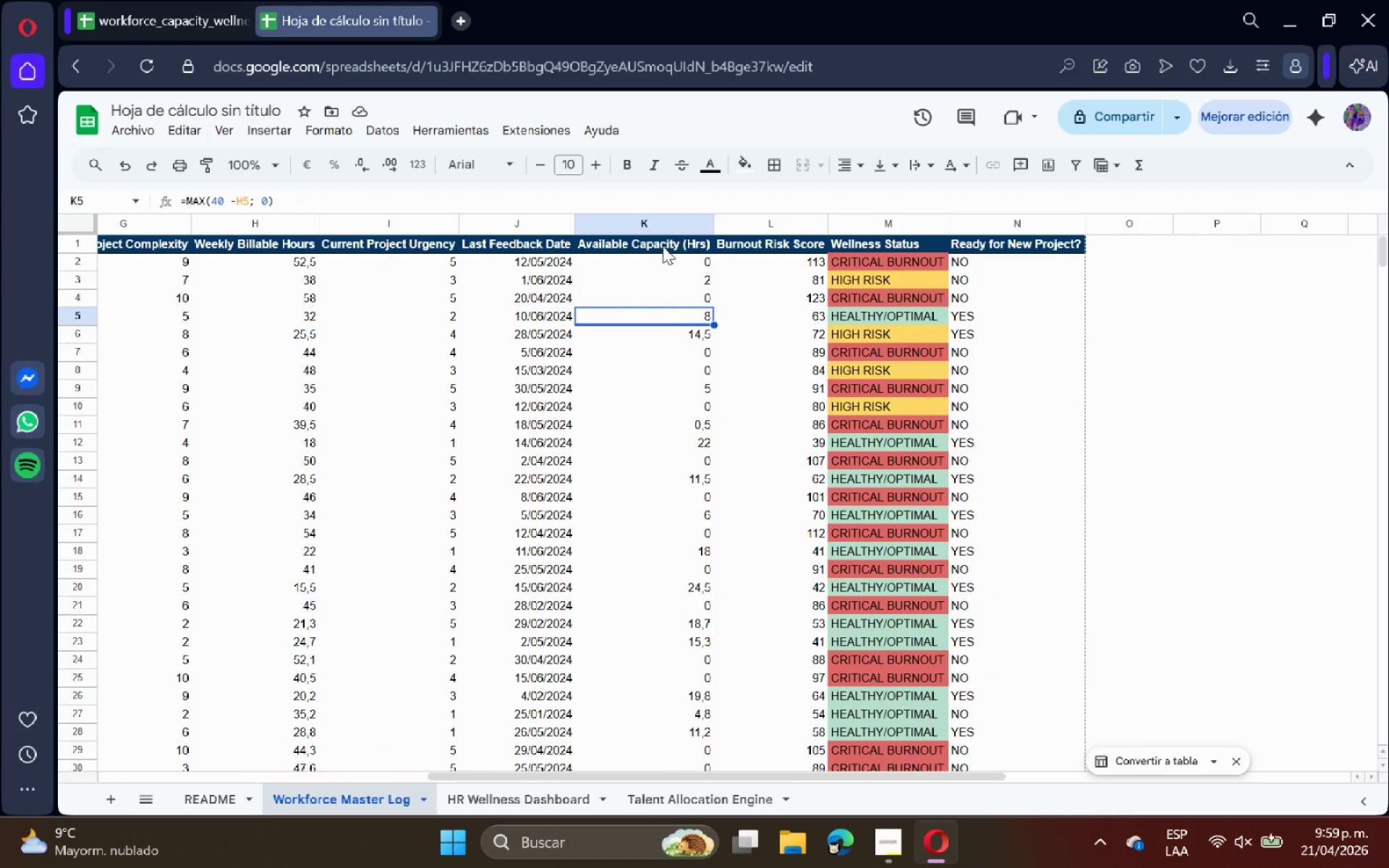 
left_click([662, 245])
 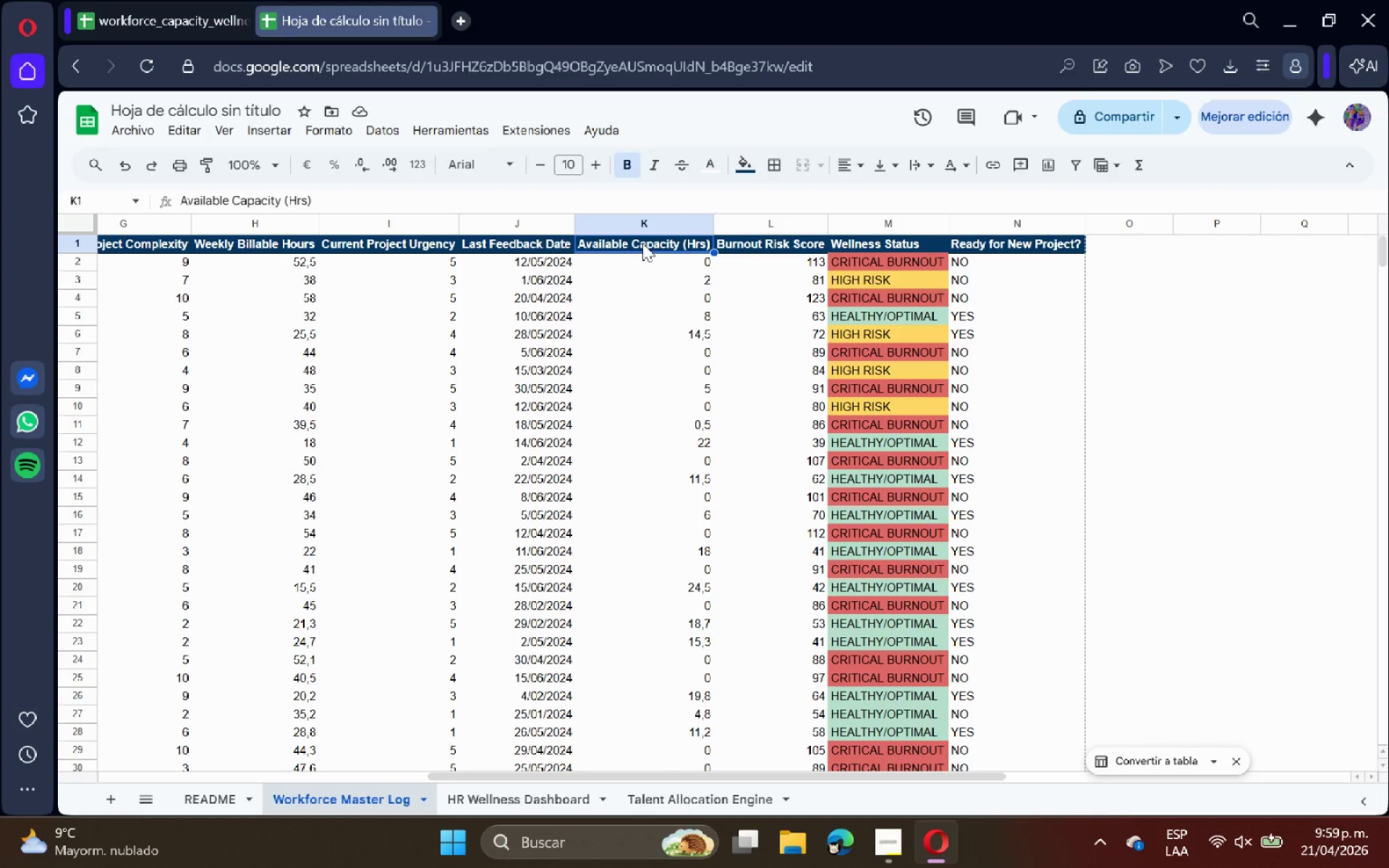 
left_click_drag(start_coordinate=[634, 228], to_coordinate=[993, 237])
 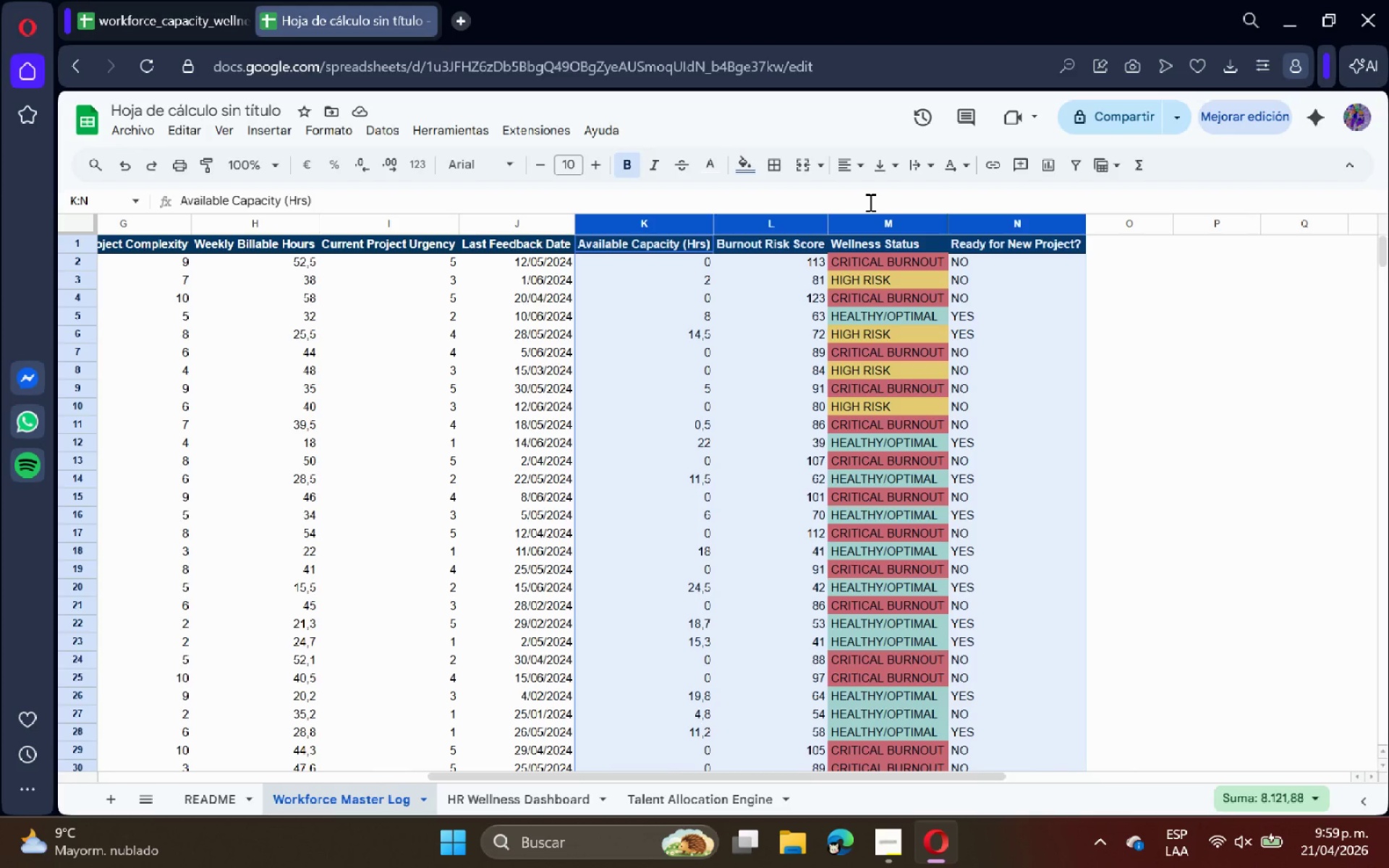 
wait(5.69)
 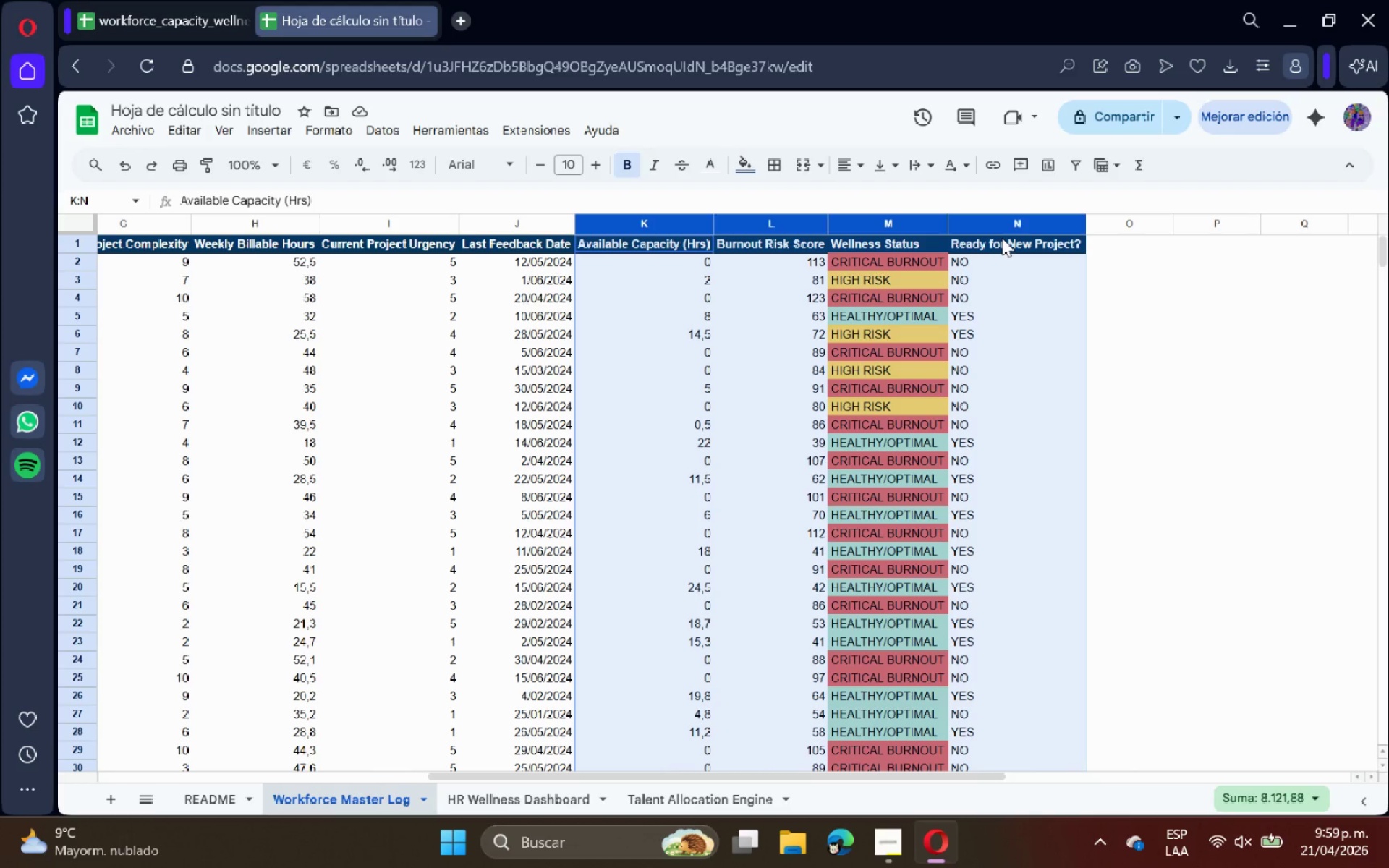 
scroll: coordinate [666, 250], scroll_direction: up, amount: 5.0
 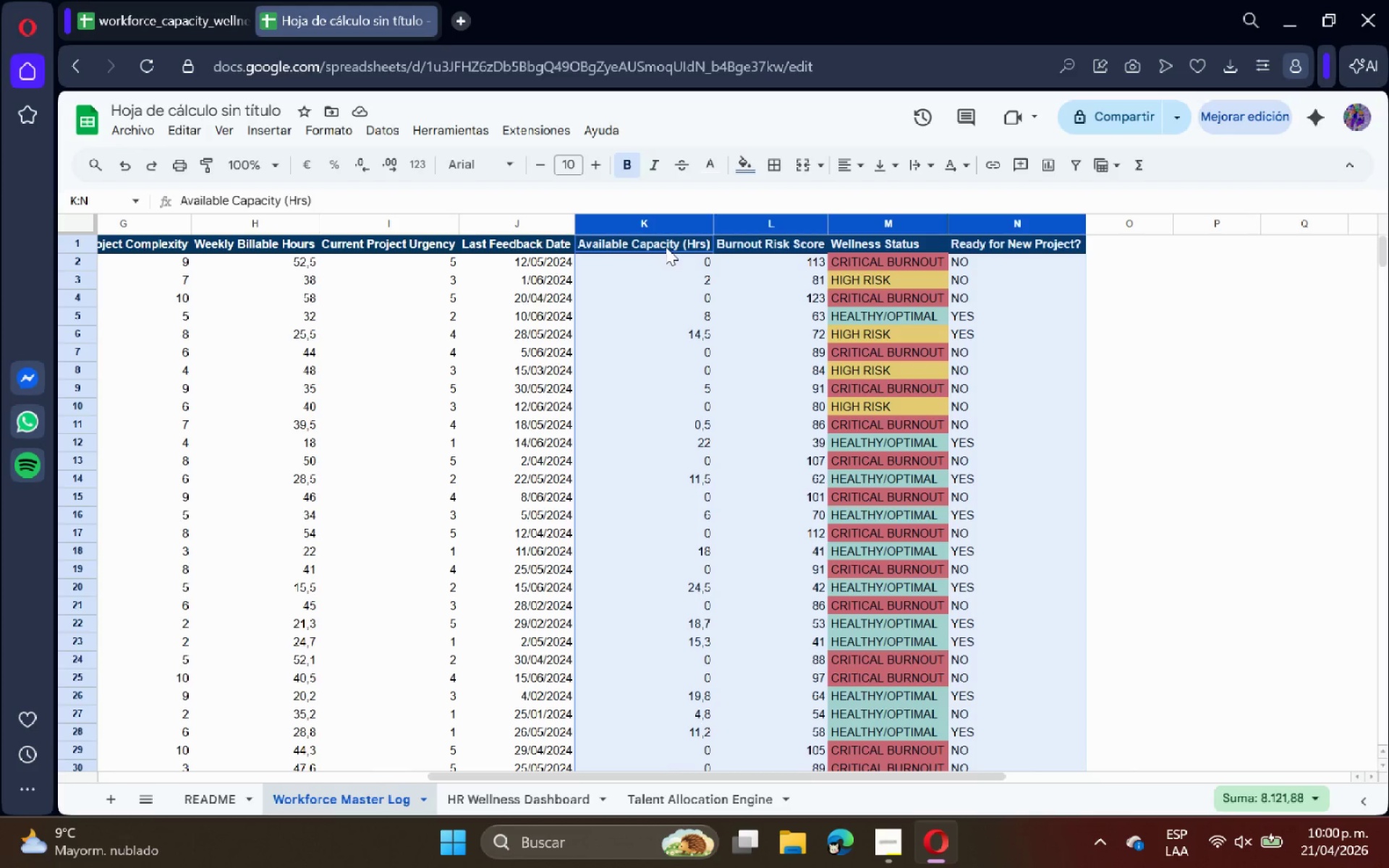 
wait(8.43)
 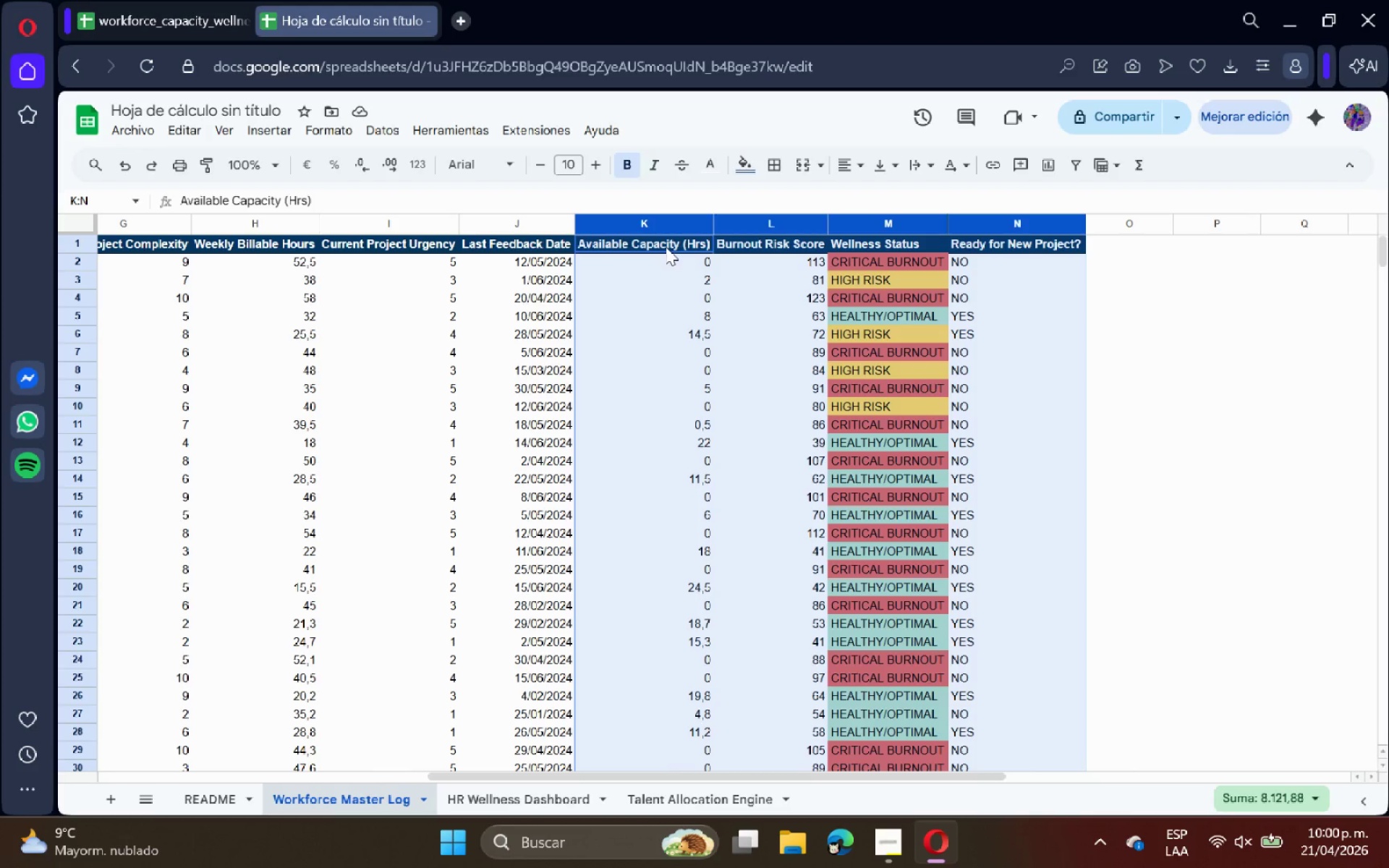 
left_click([770, 796])
 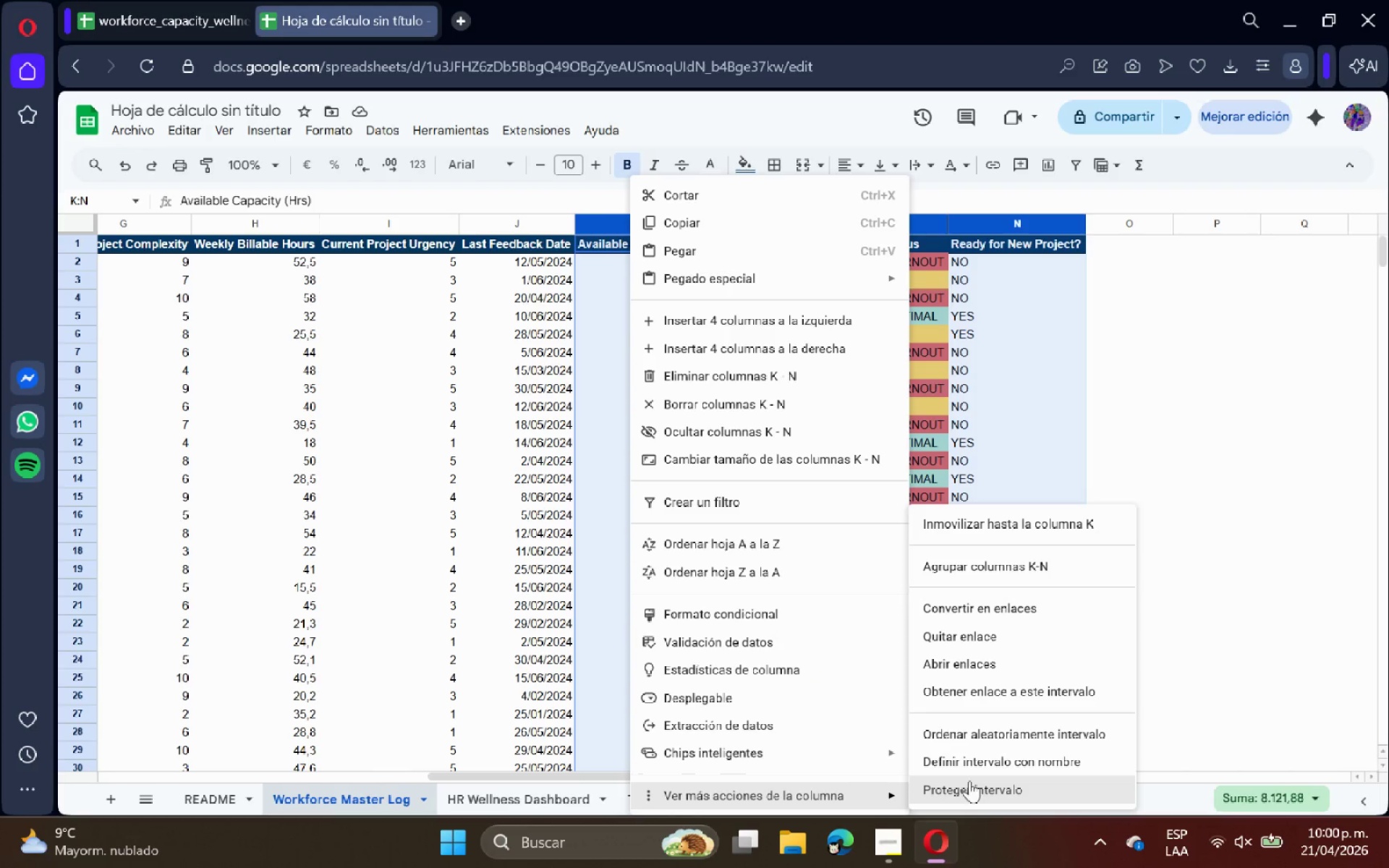 
left_click([983, 789])
 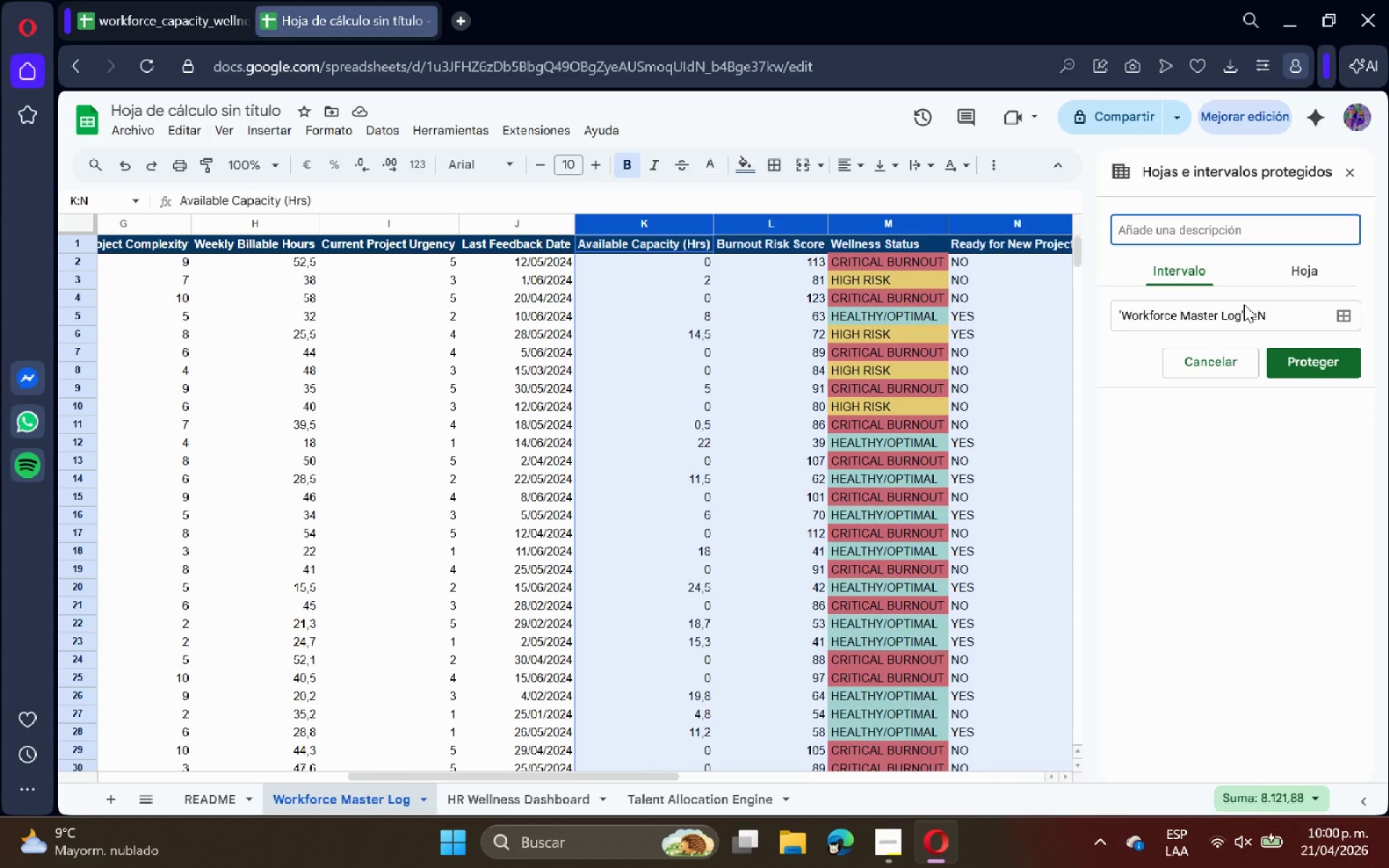 
type(Param)
key(Backspace)
type(ms)
 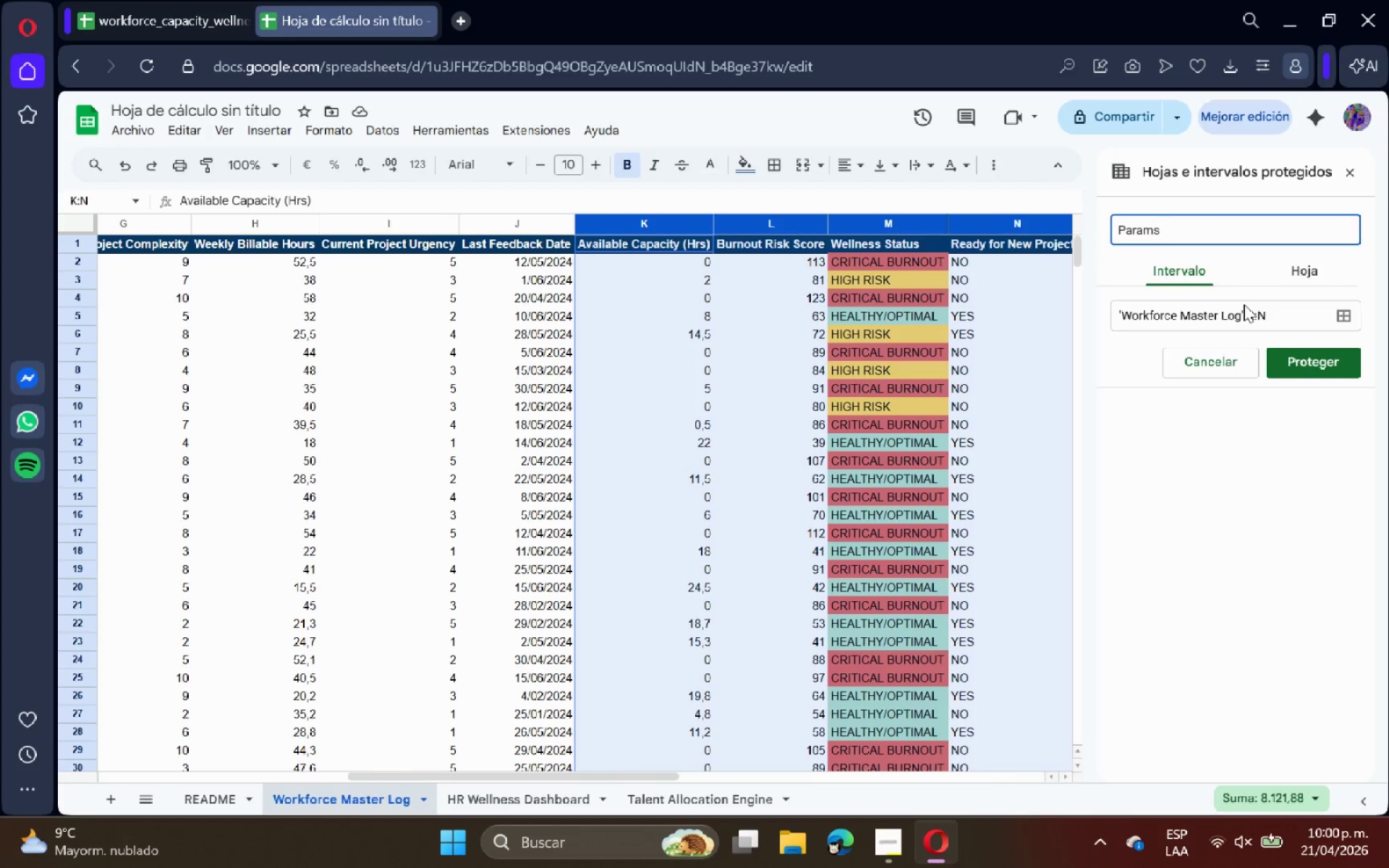 
key(Enter)
 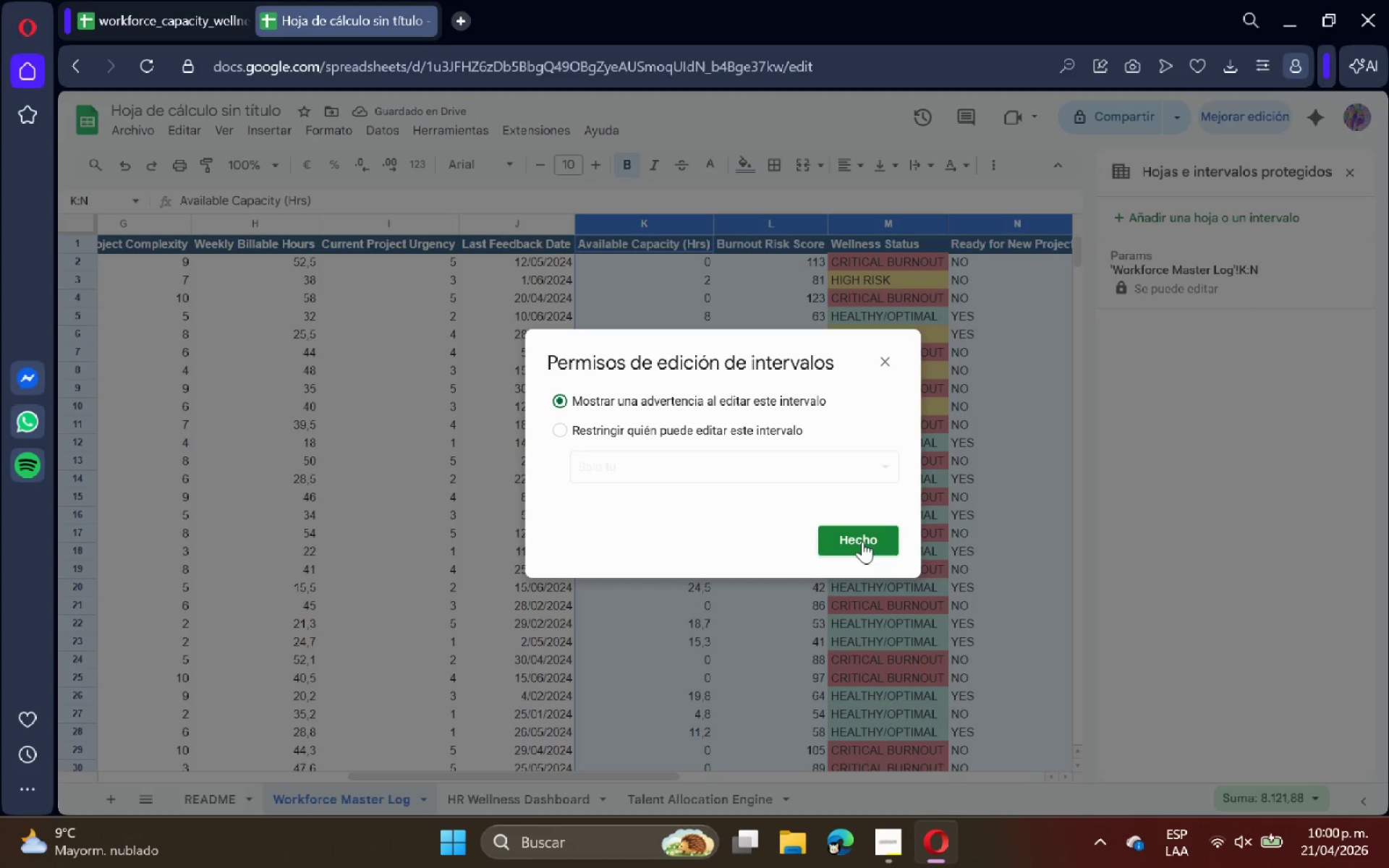 
wait(9.89)
 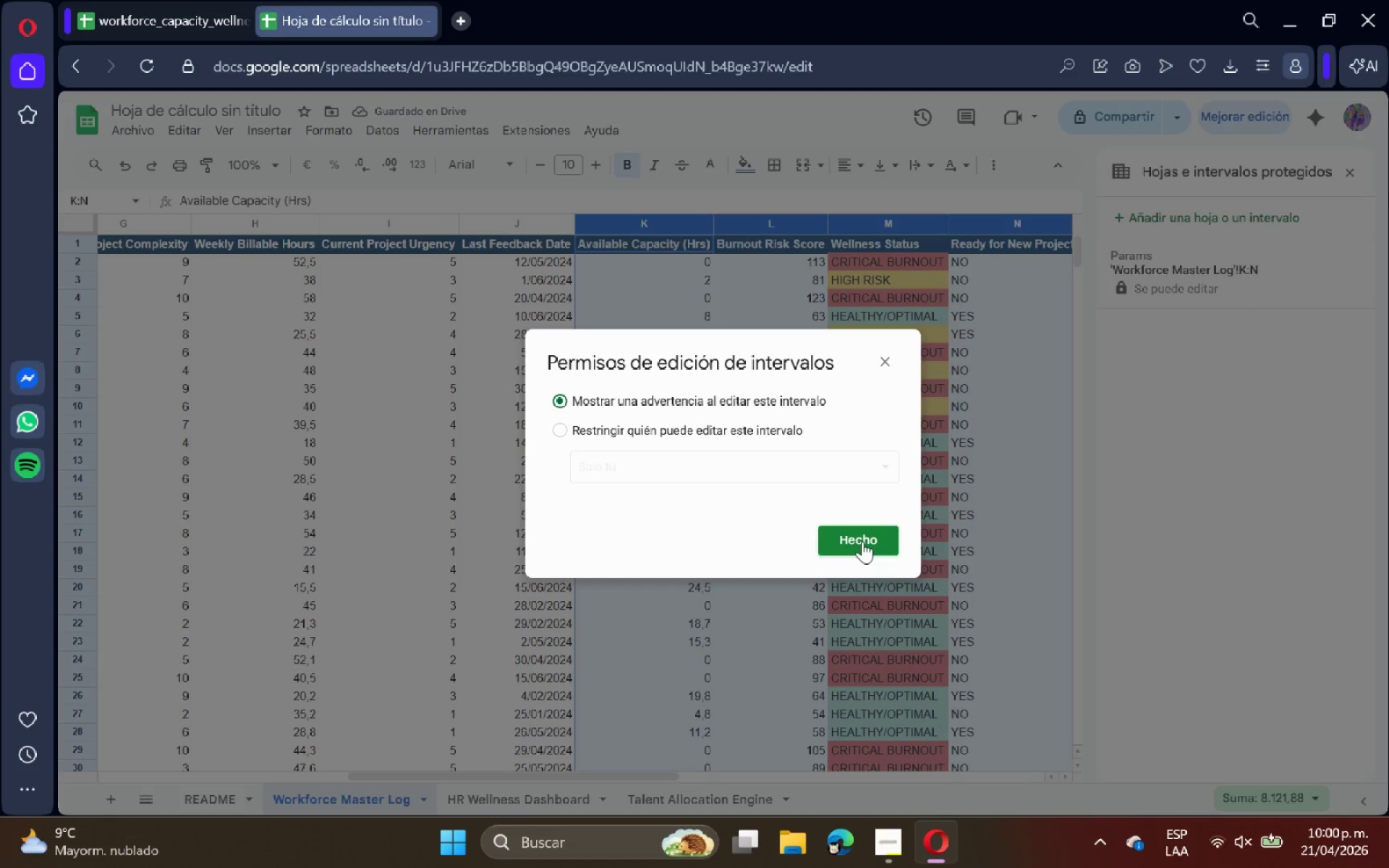 
left_click([851, 550])
 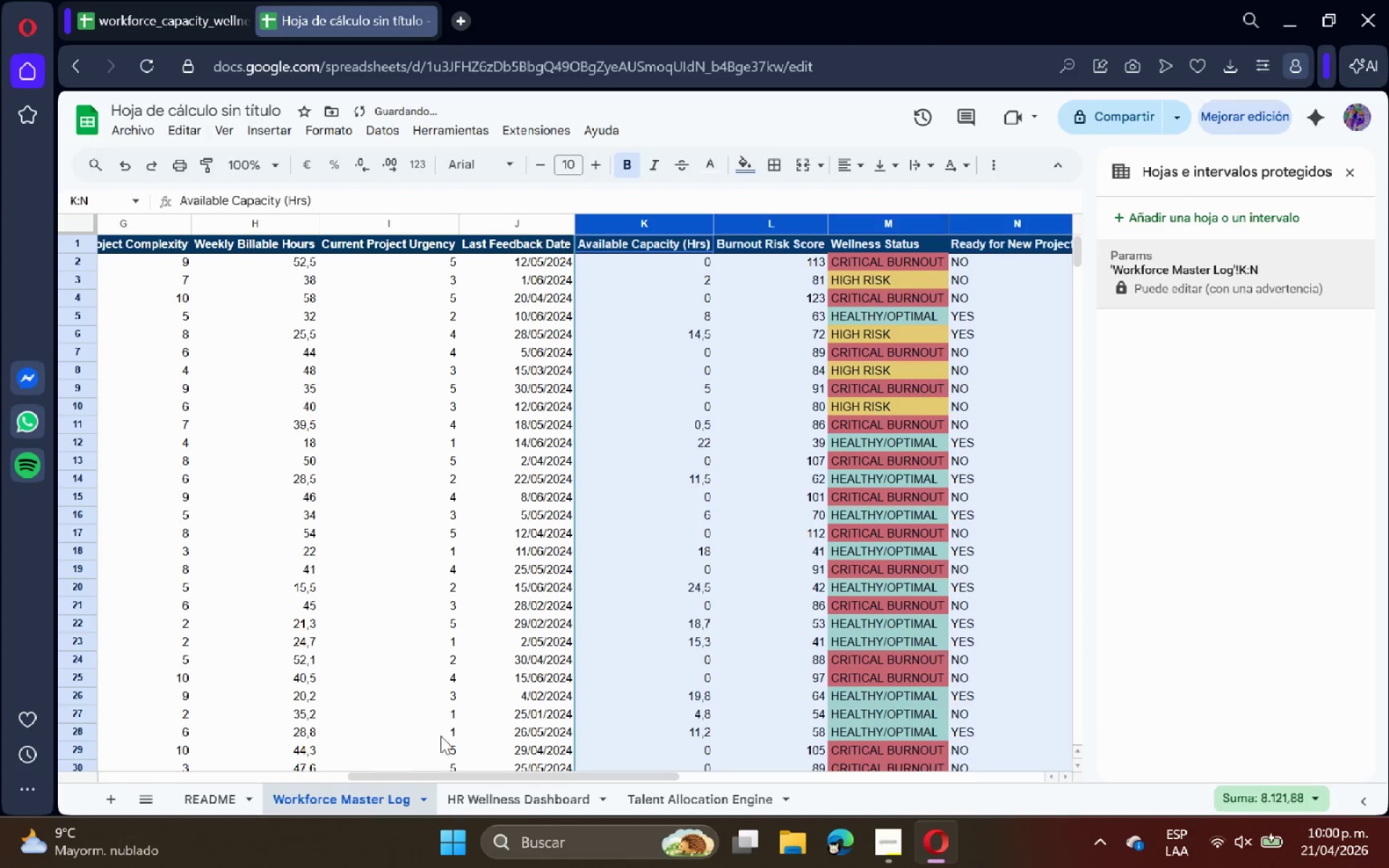 
left_click([482, 799])
 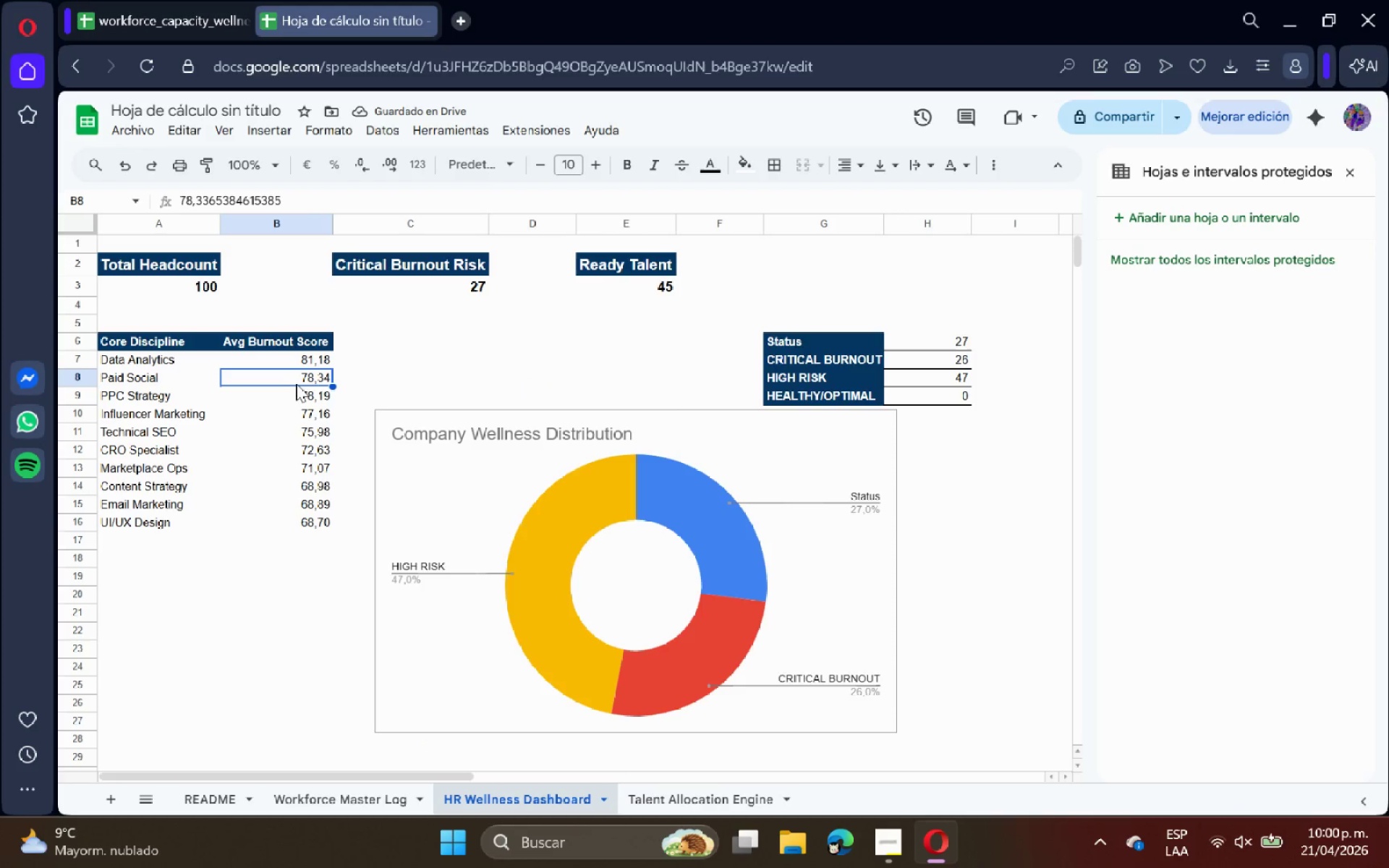 
left_click([167, 375])
 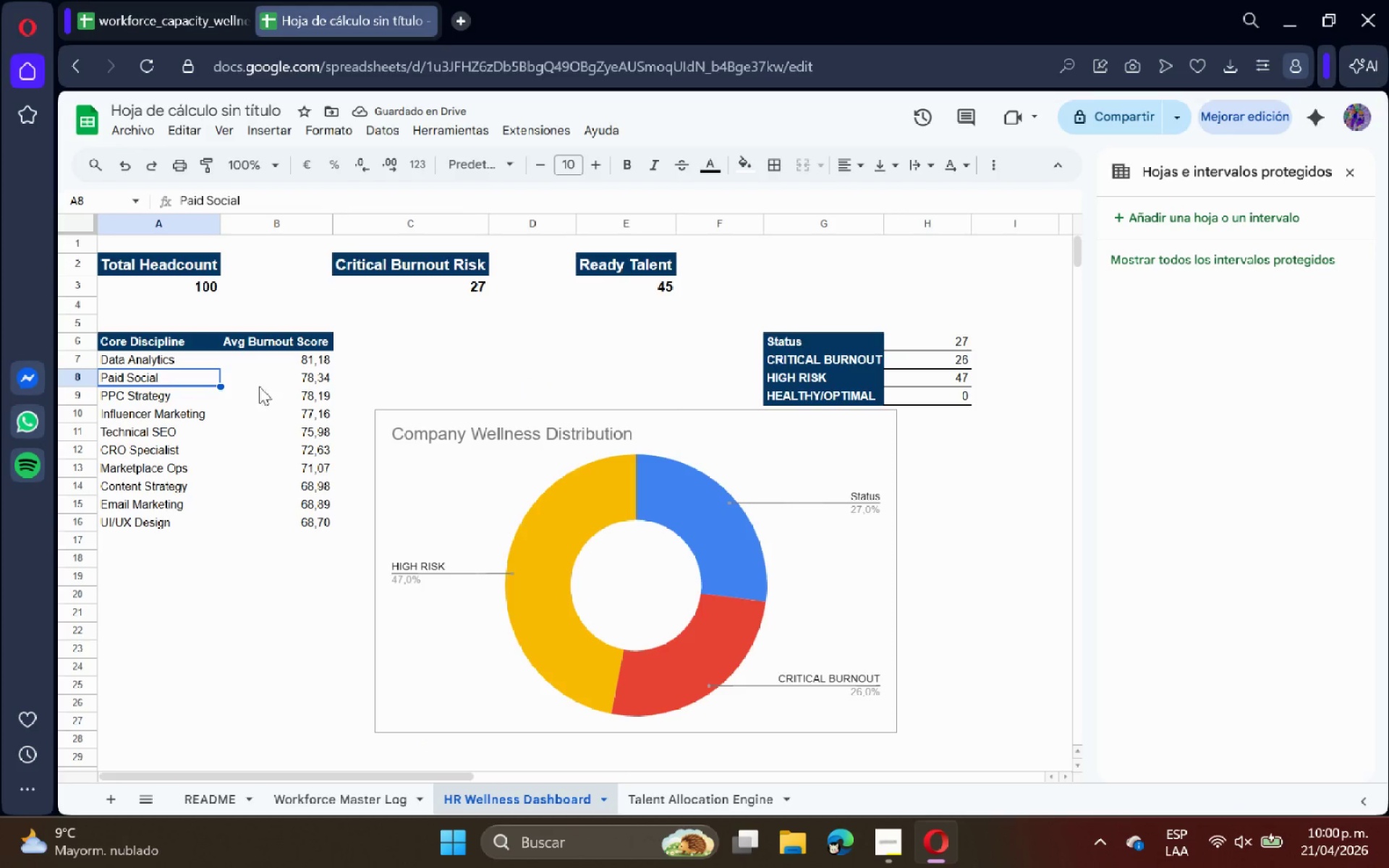 
left_click([284, 386])
 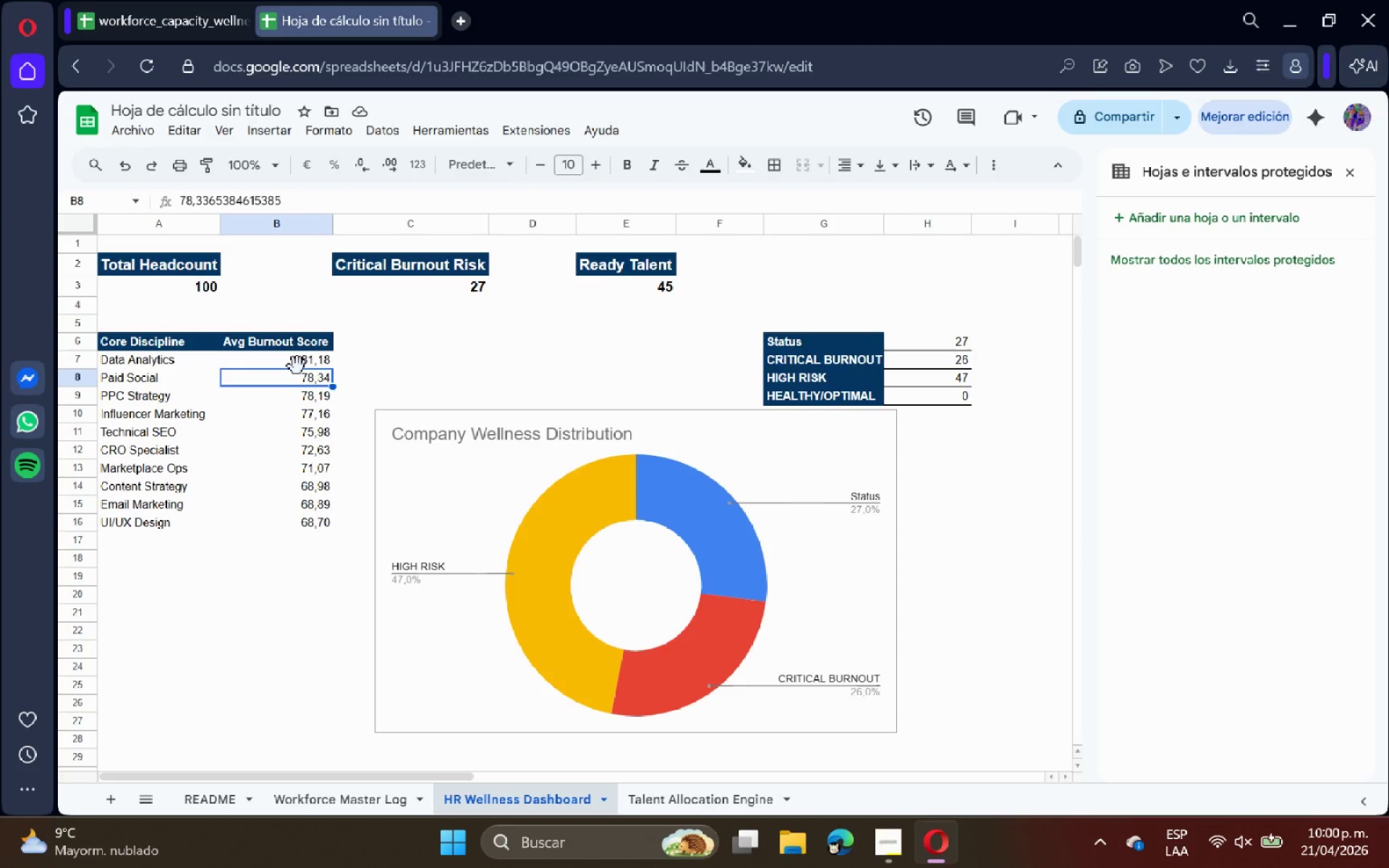 
left_click([300, 359])
 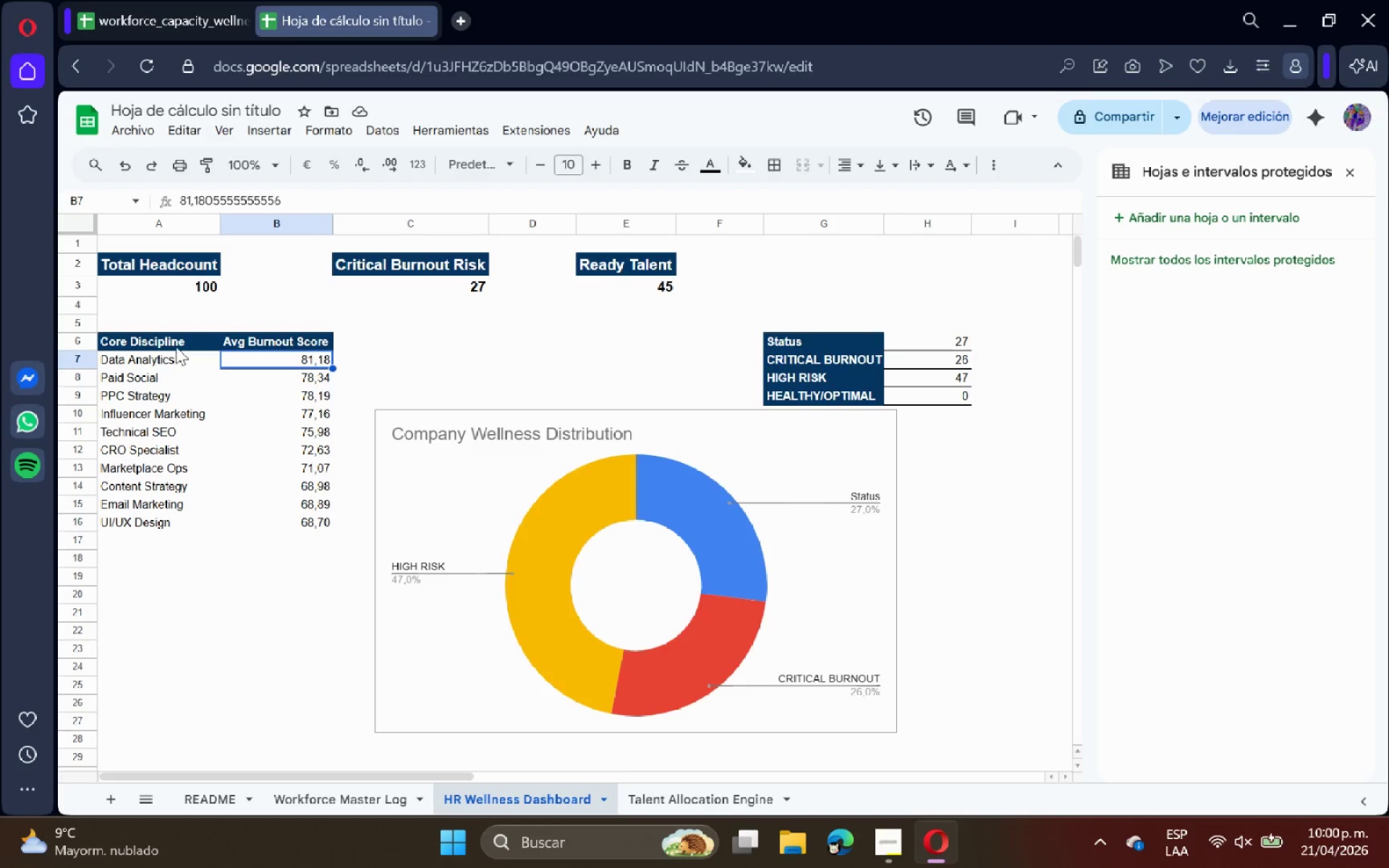 
left_click([159, 351])
 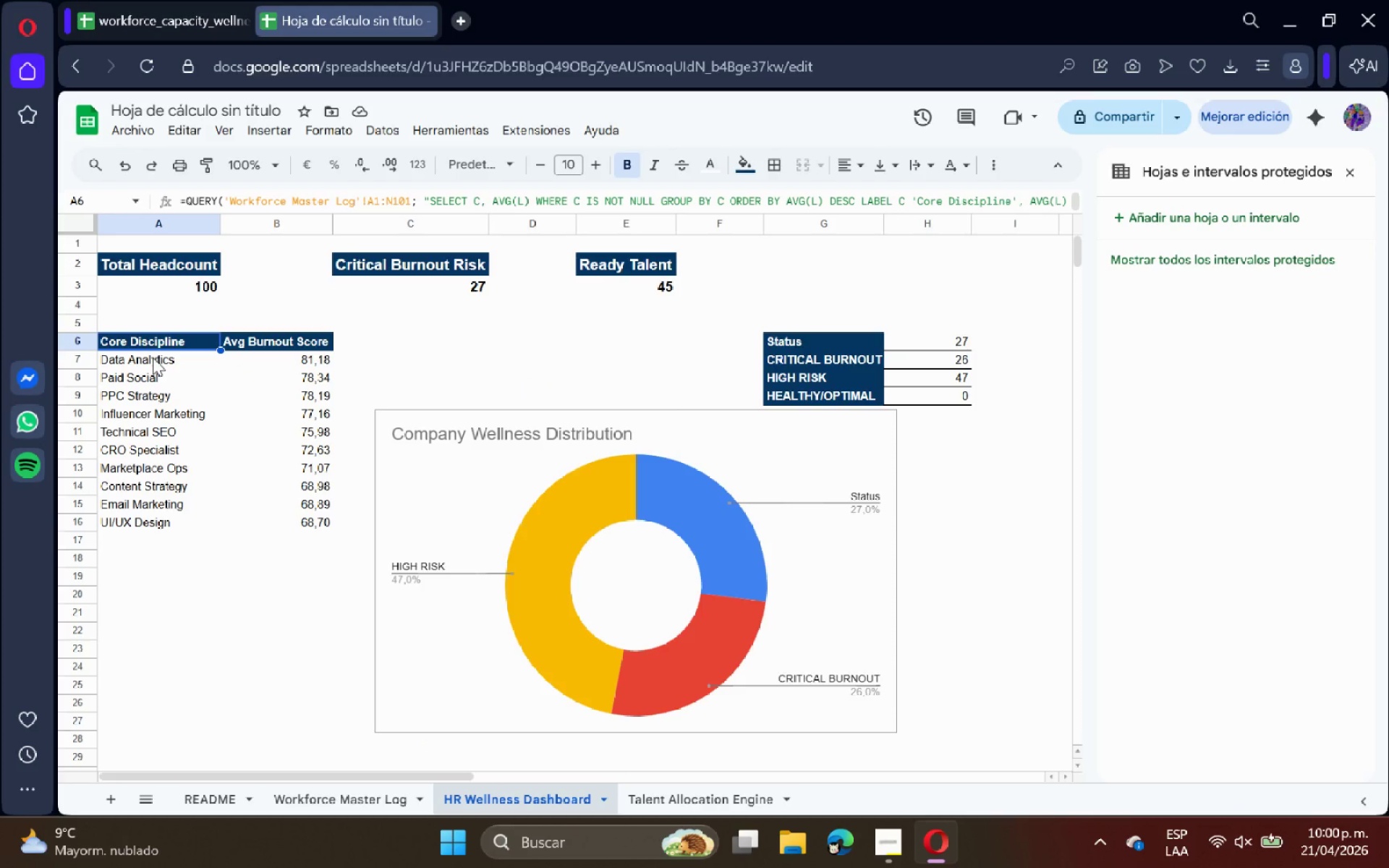 
left_click([153, 357])
 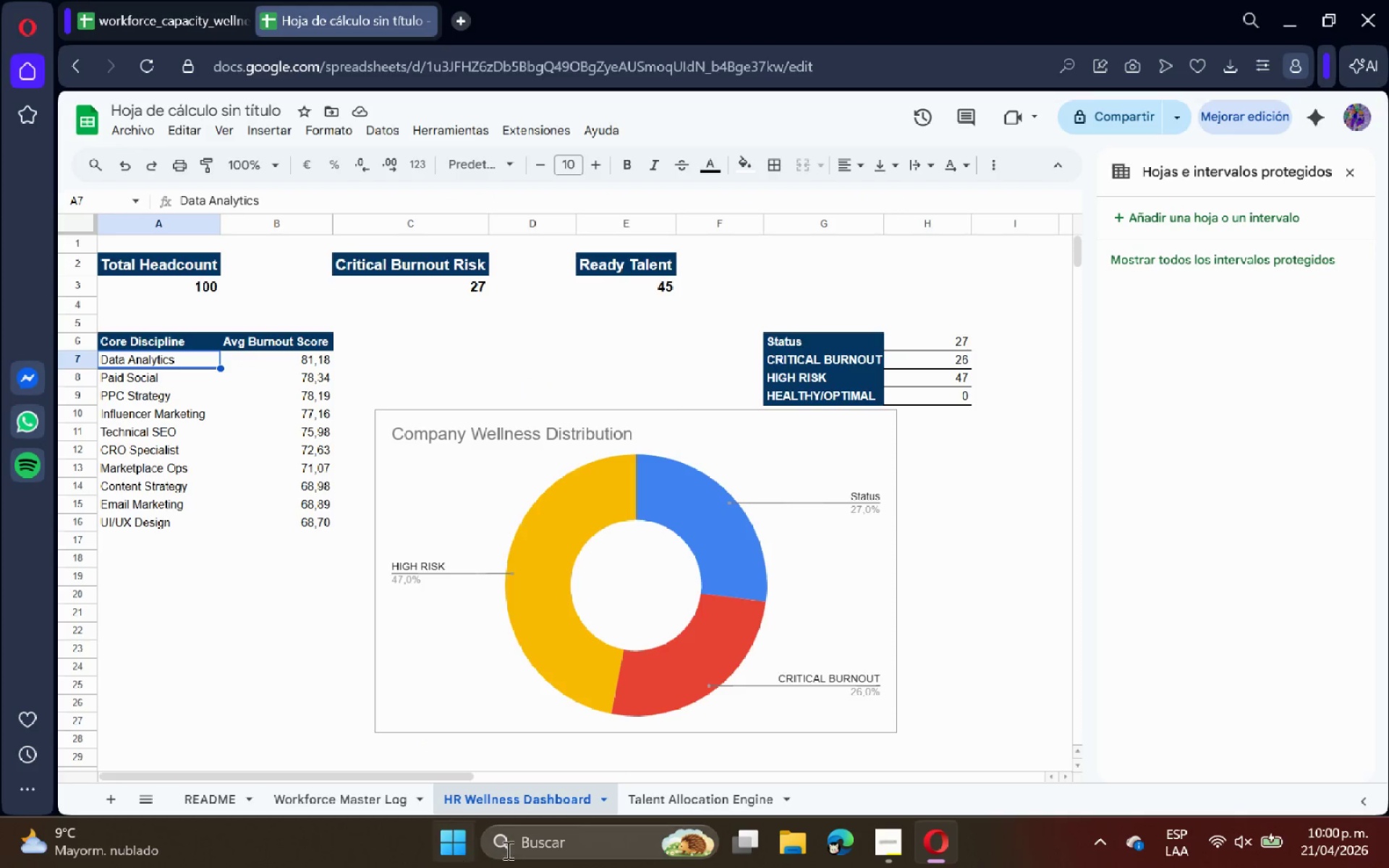 
right_click([562, 807])
 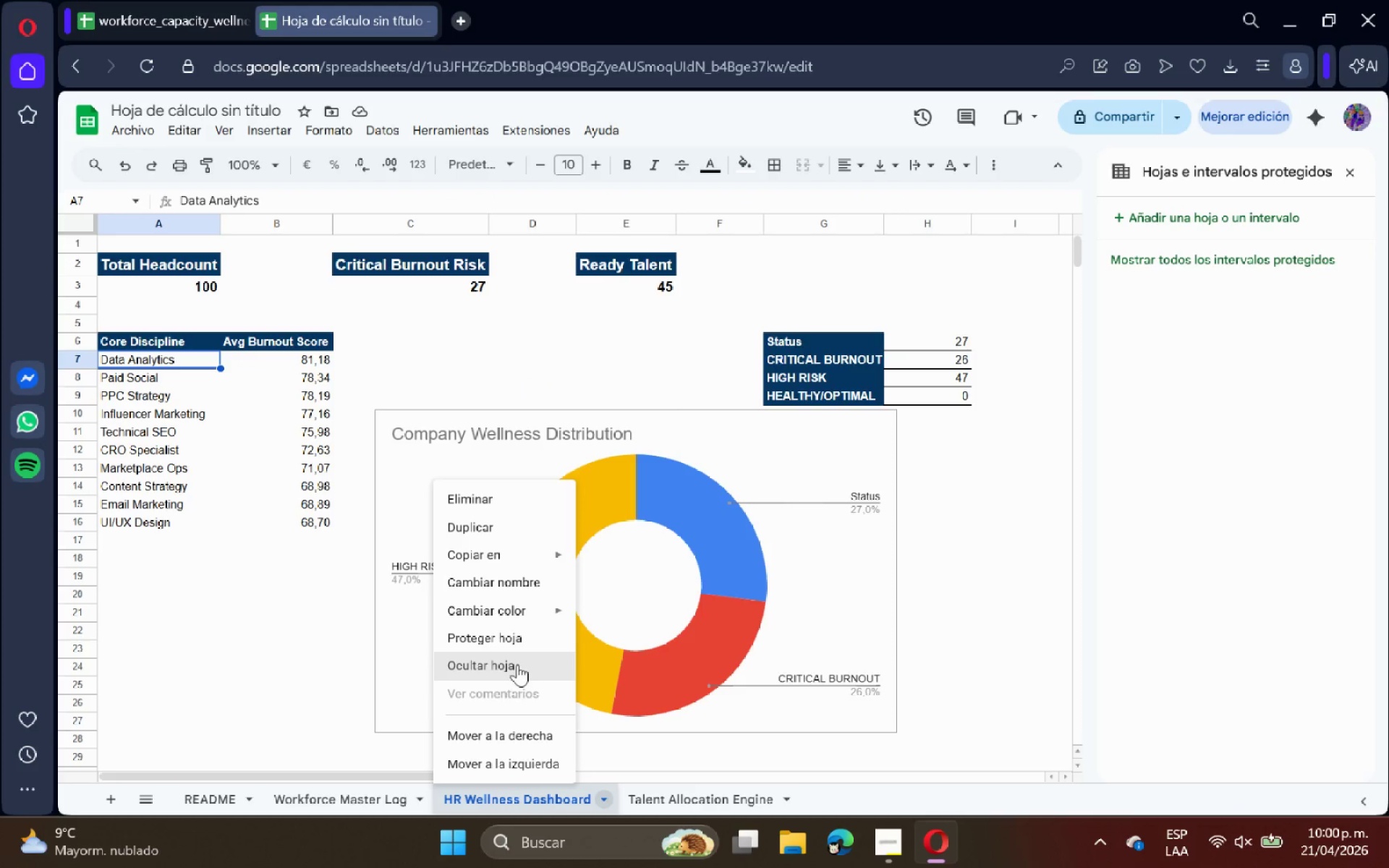 
left_click([519, 644])
 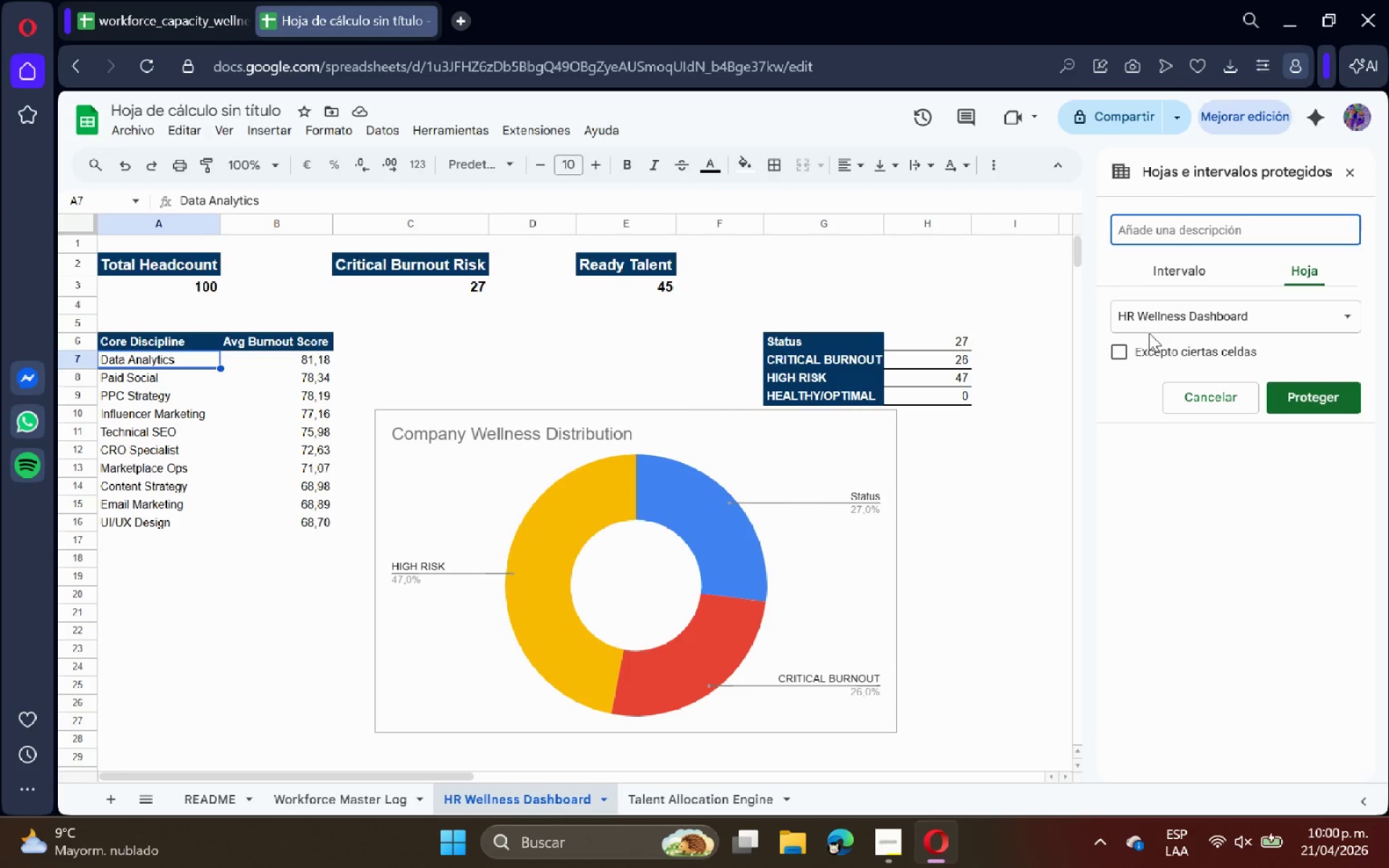 
type(Params)
 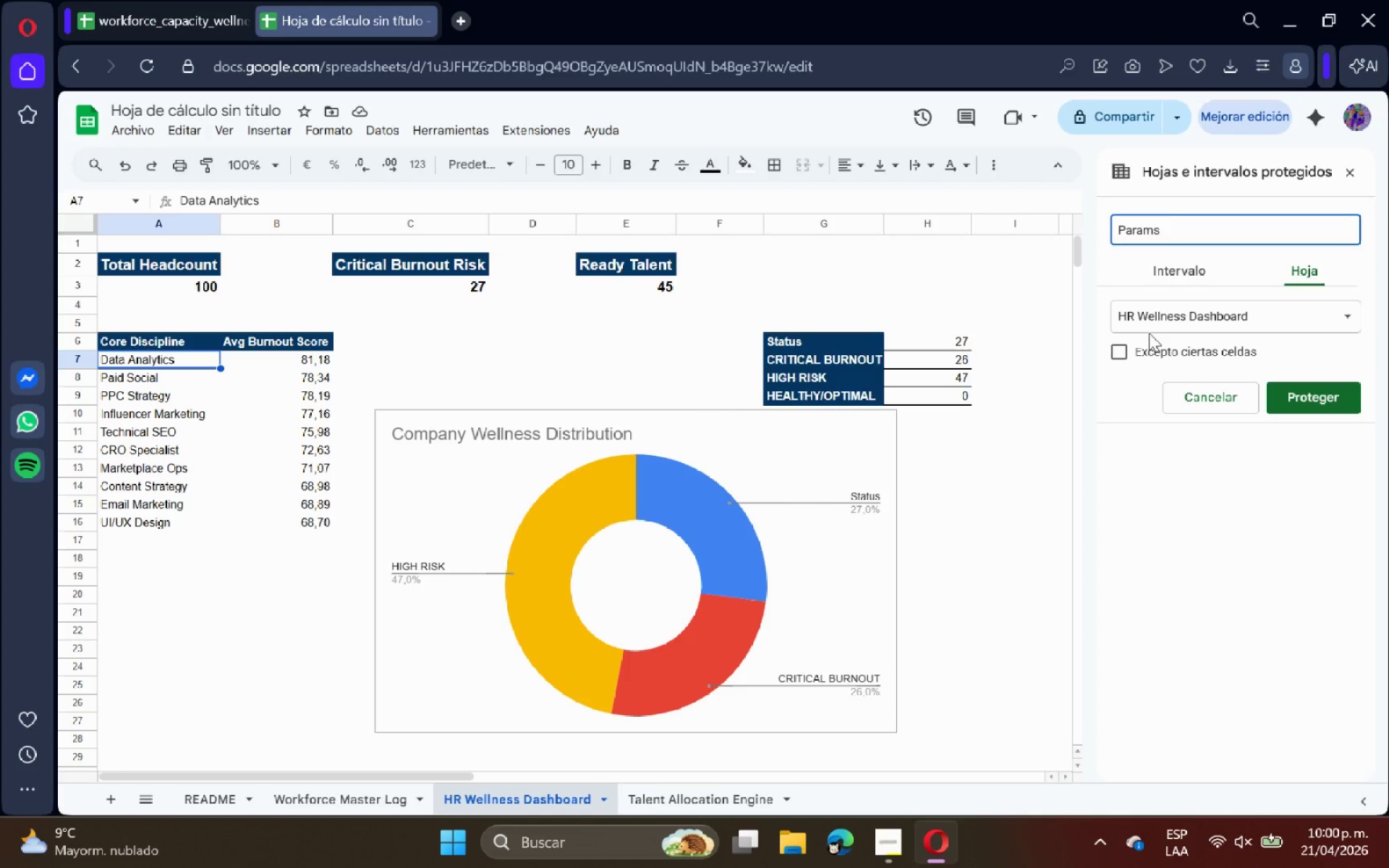 
key(Enter)
 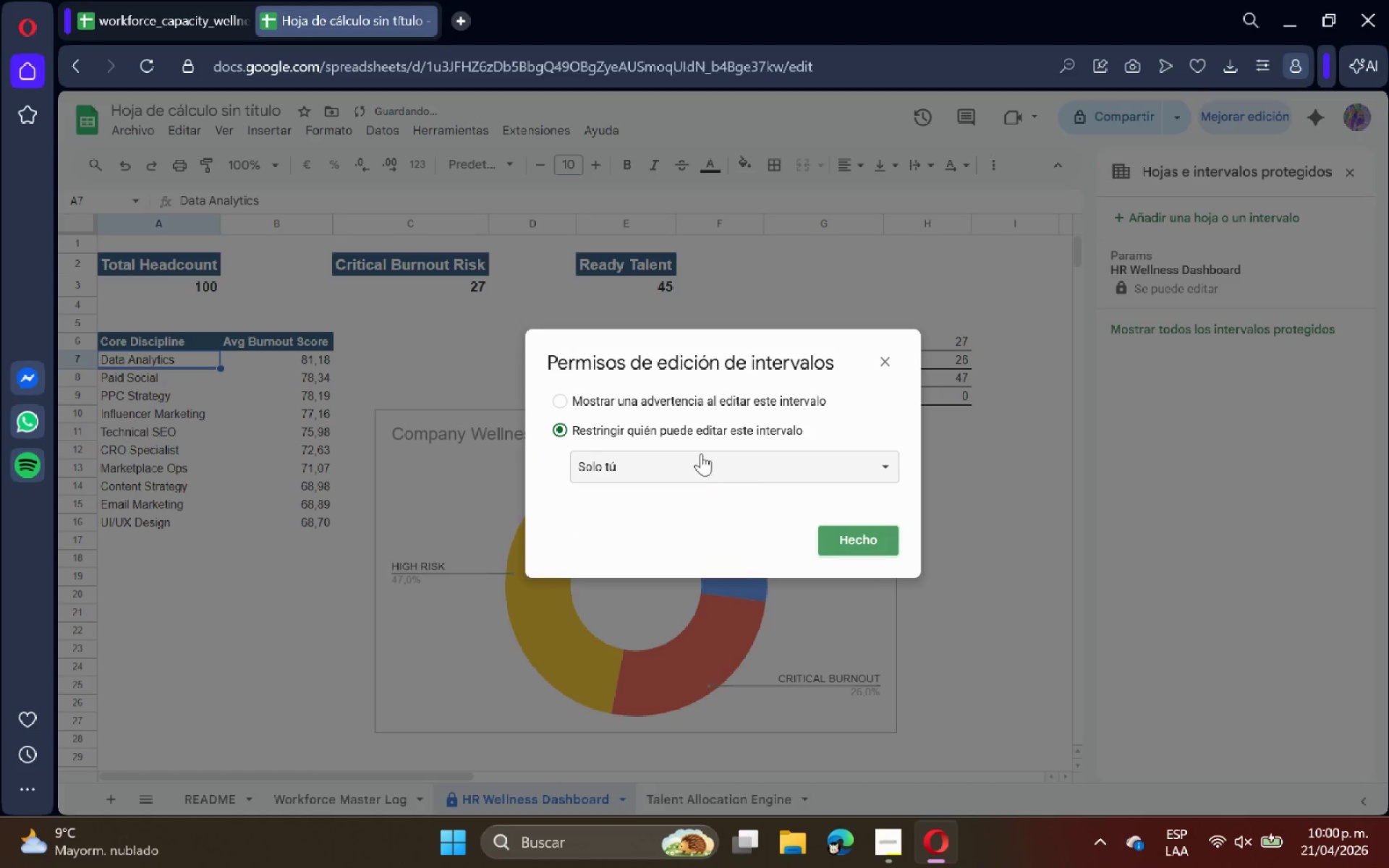 
left_click([713, 391])
 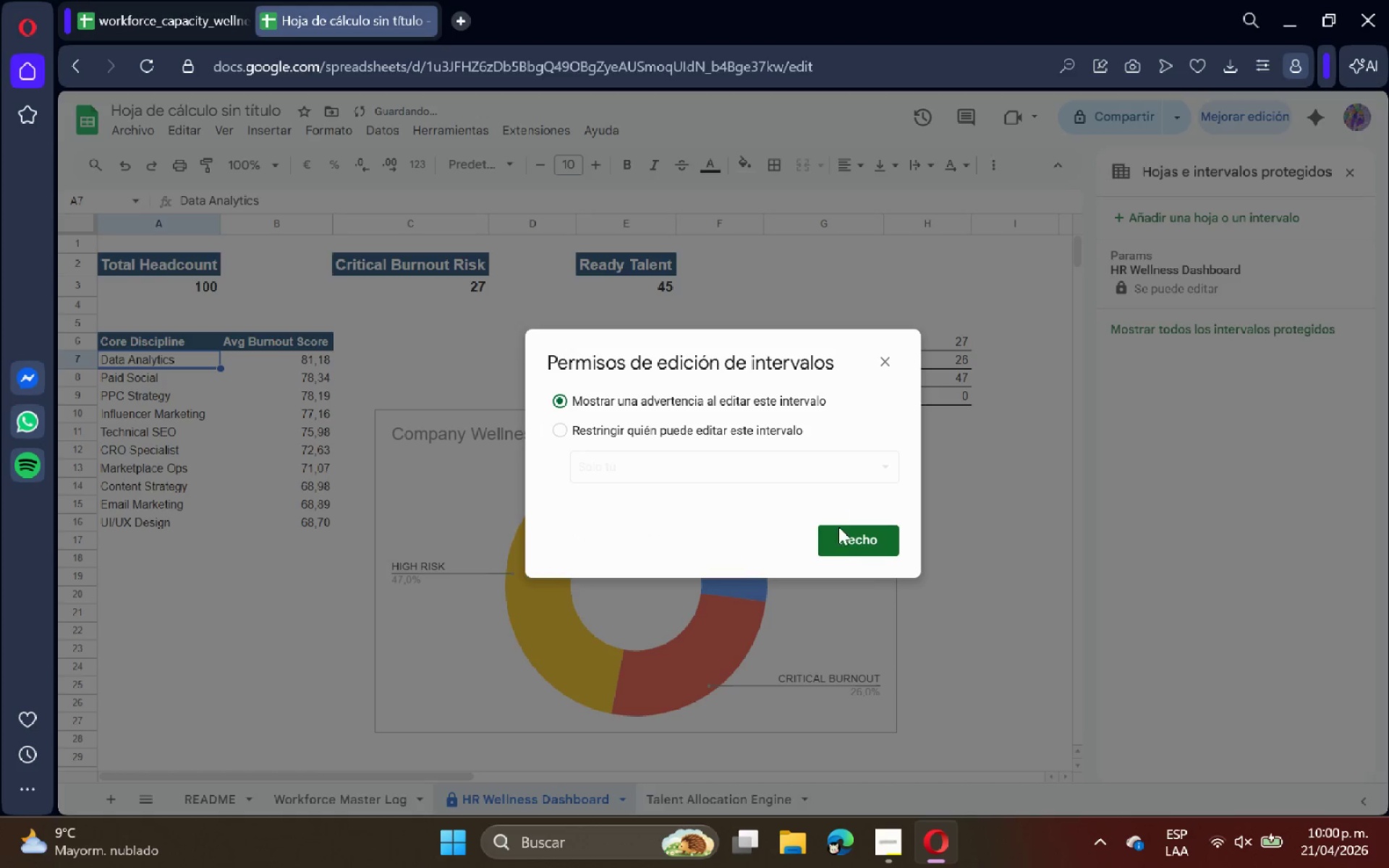 
left_click([841, 534])
 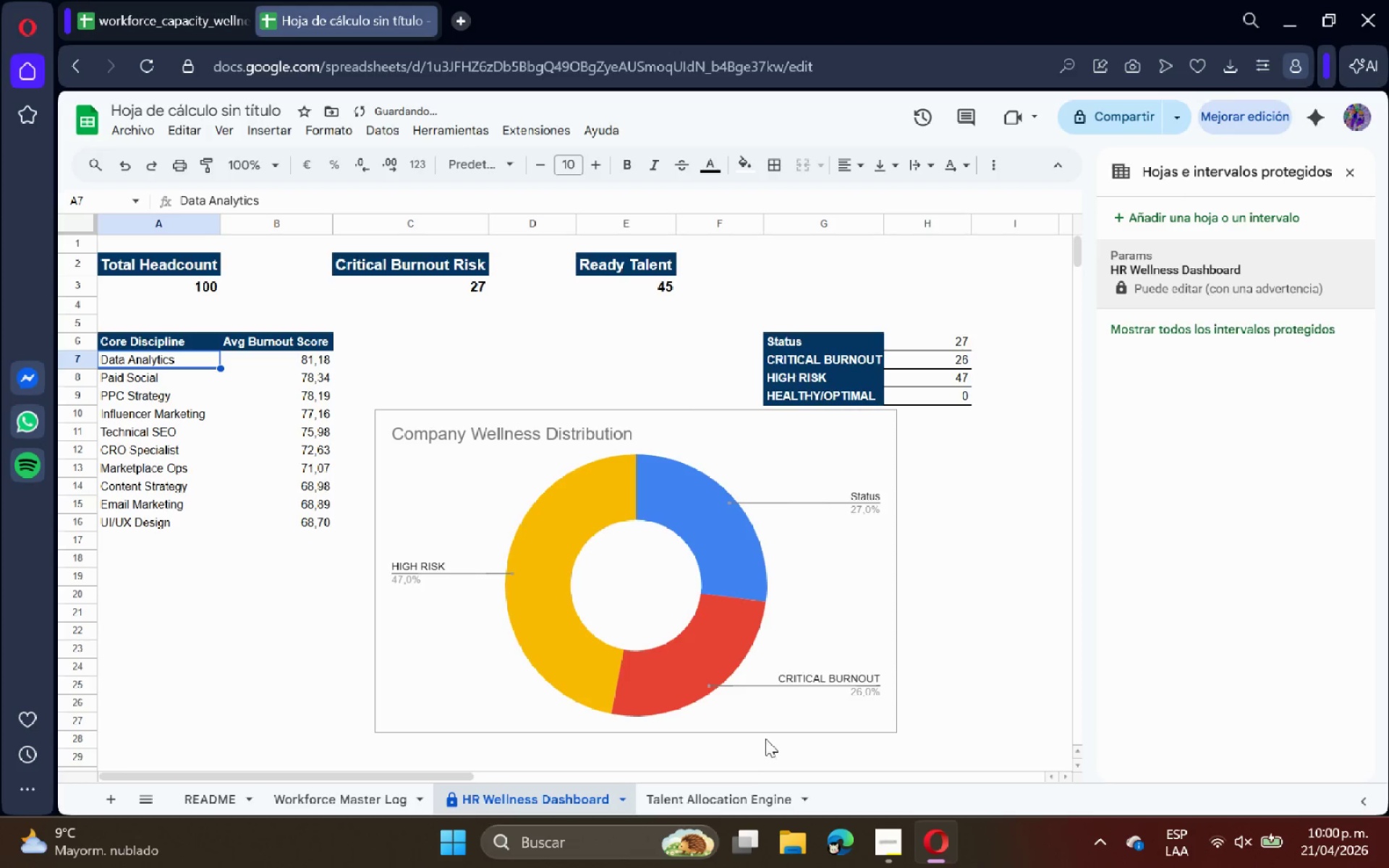 
left_click([725, 787])
 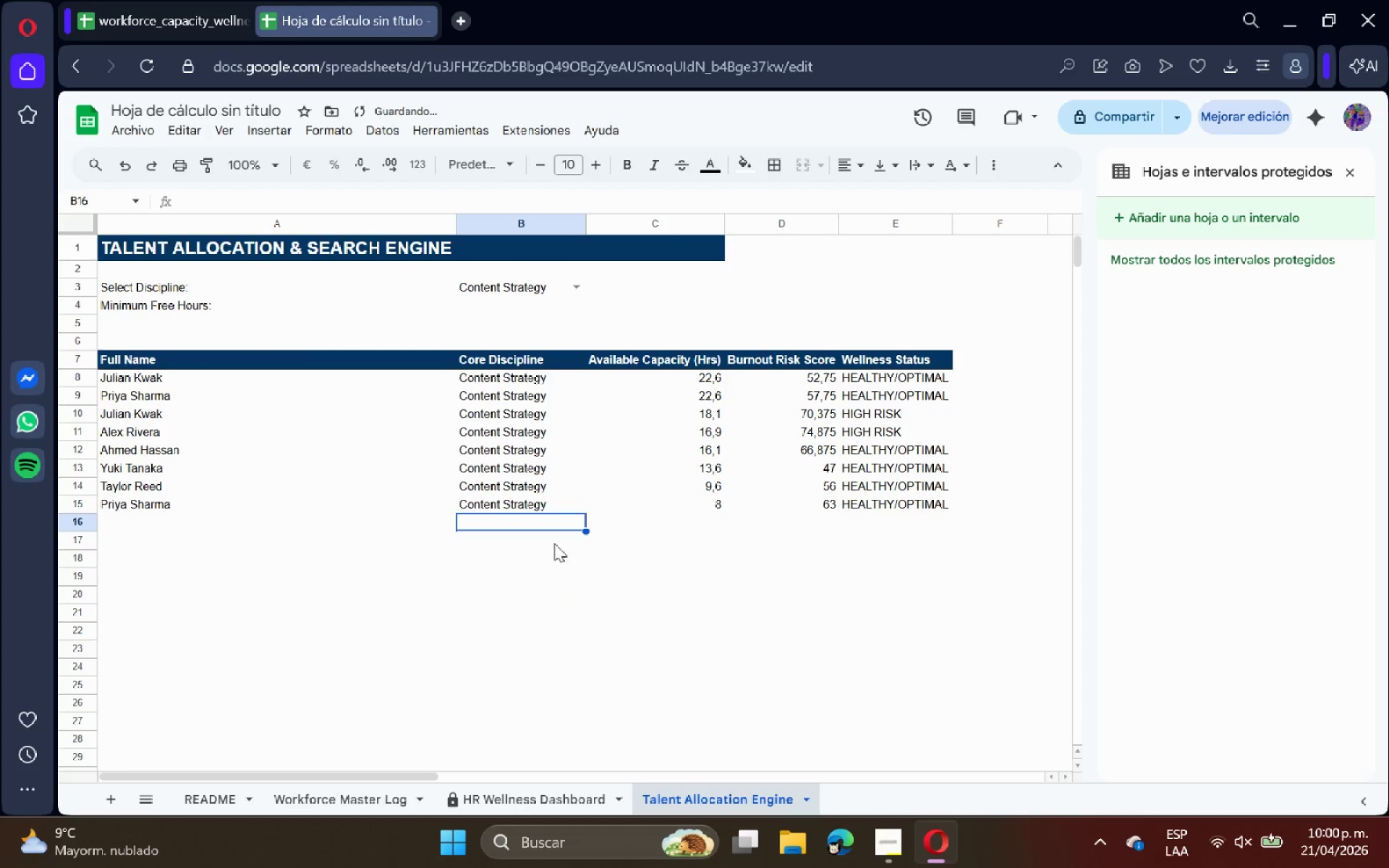 
left_click([532, 461])
 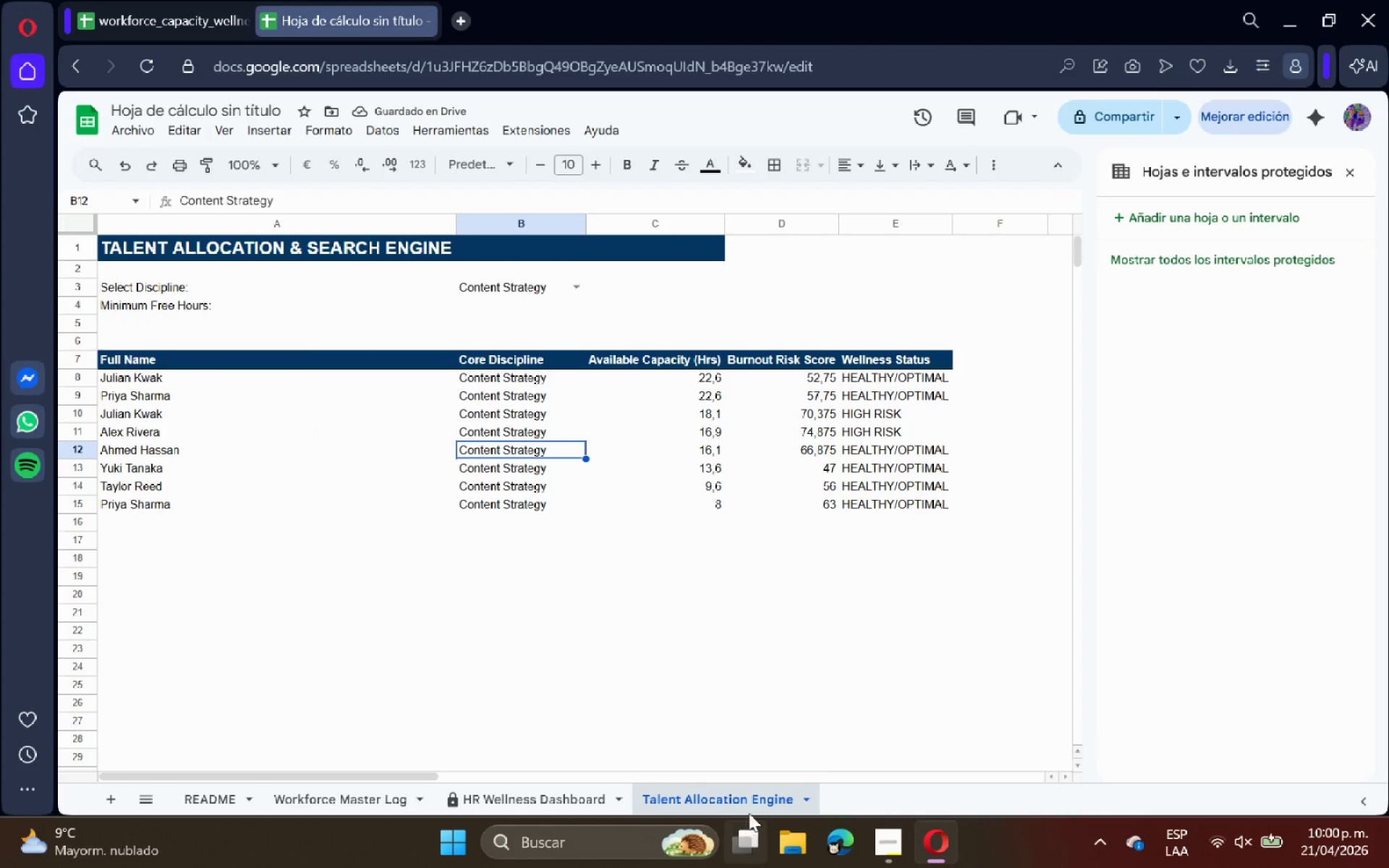 
right_click([744, 788])
 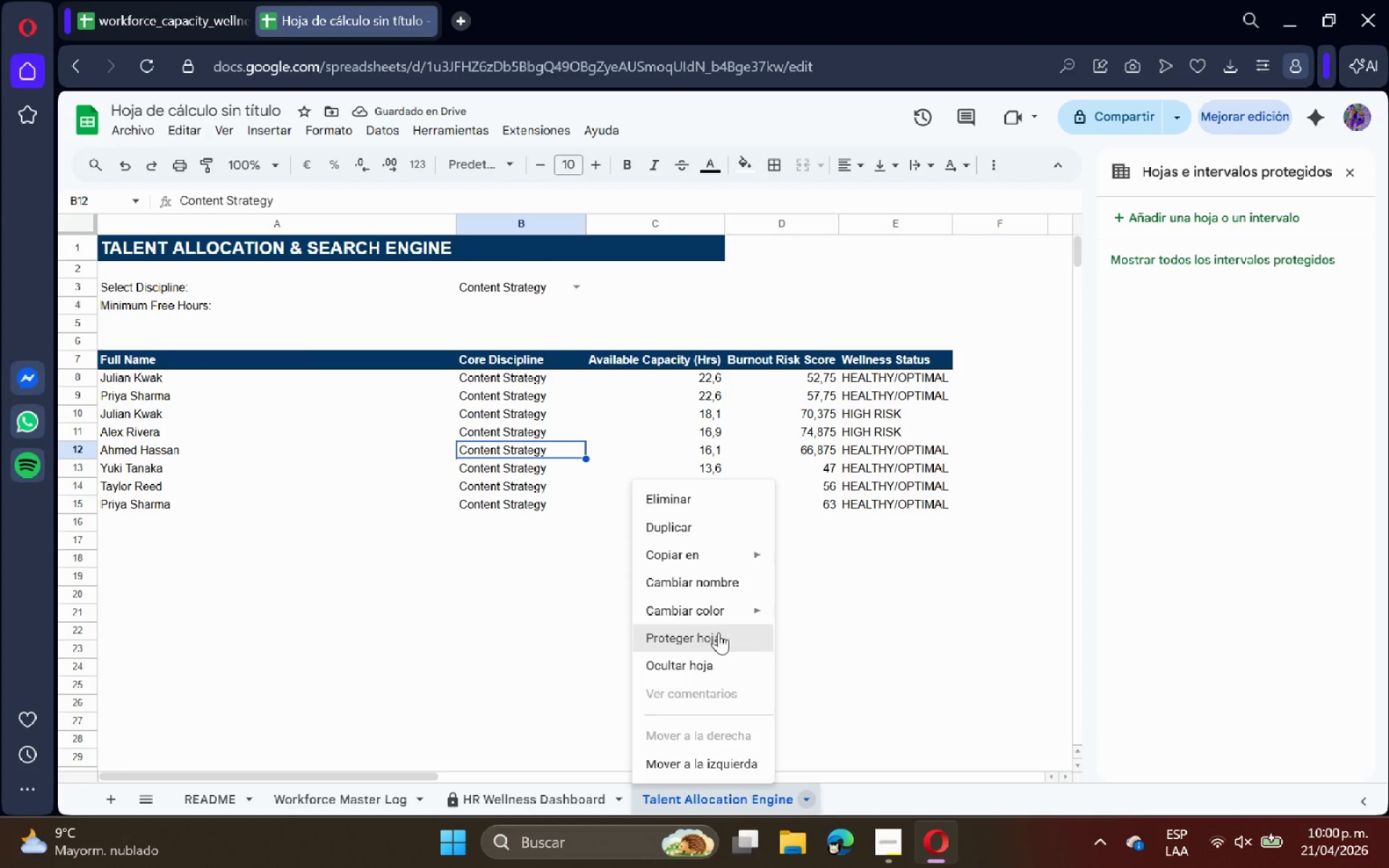 
left_click([718, 632])
 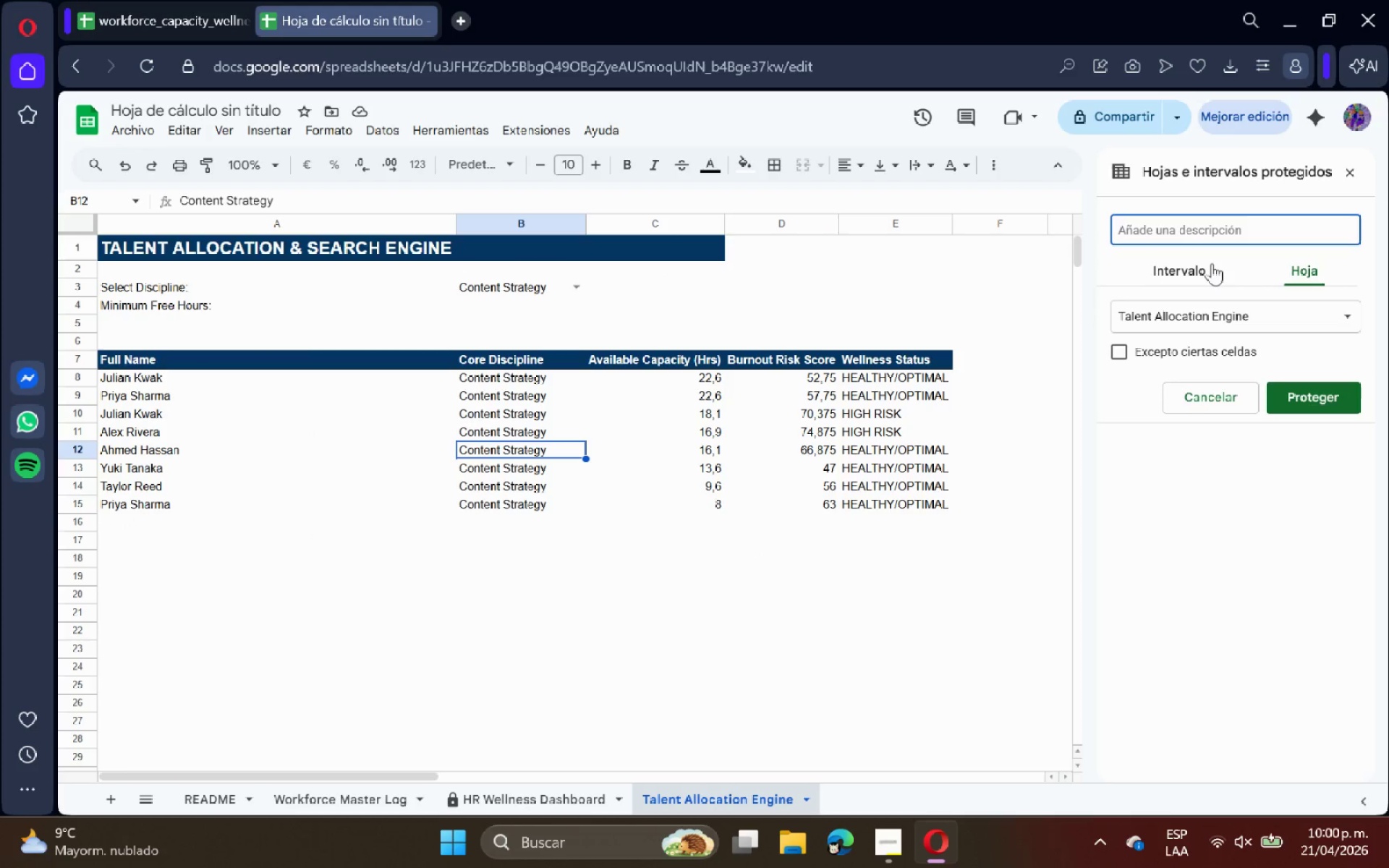 
type(Params)
 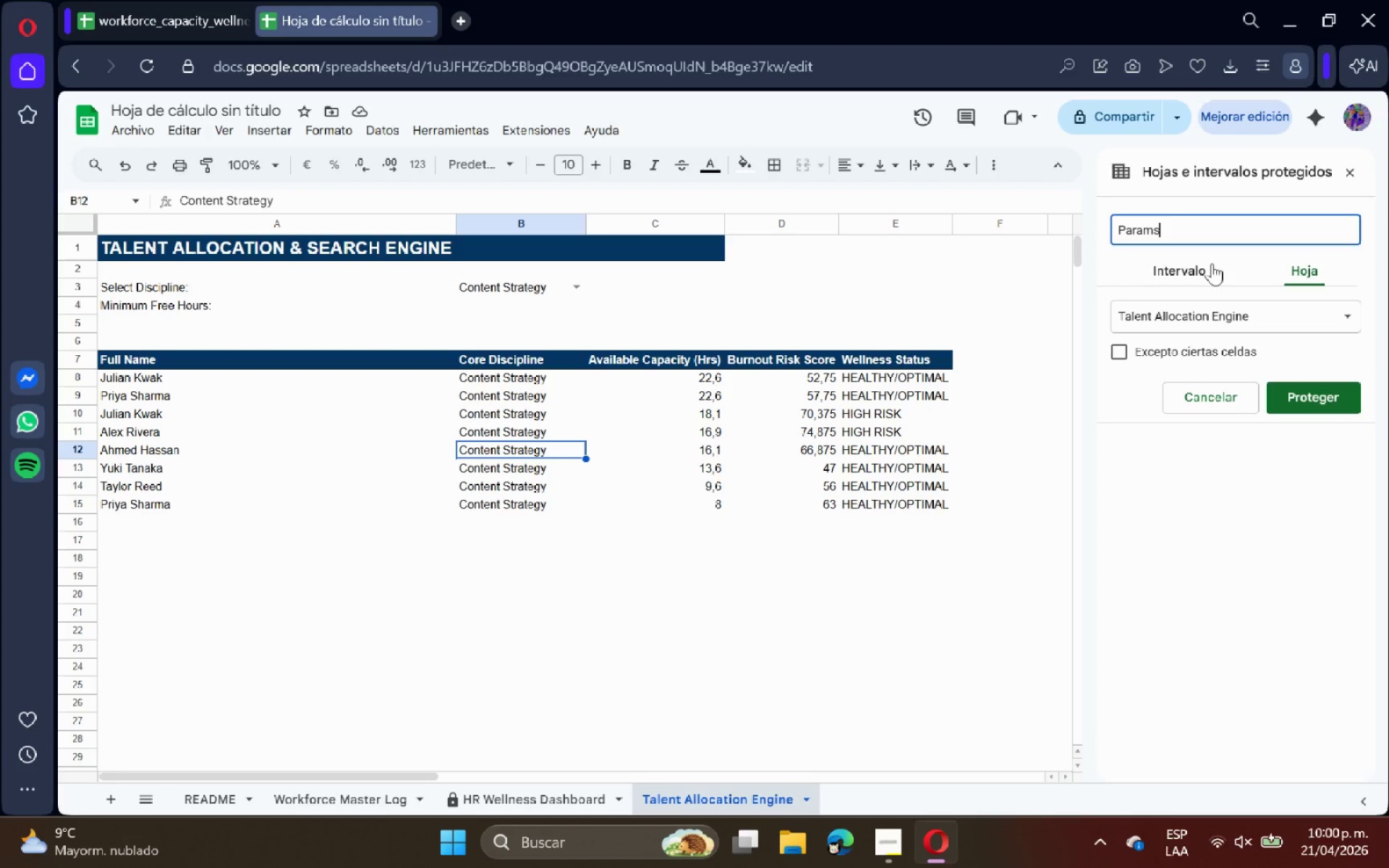 
key(Enter)
 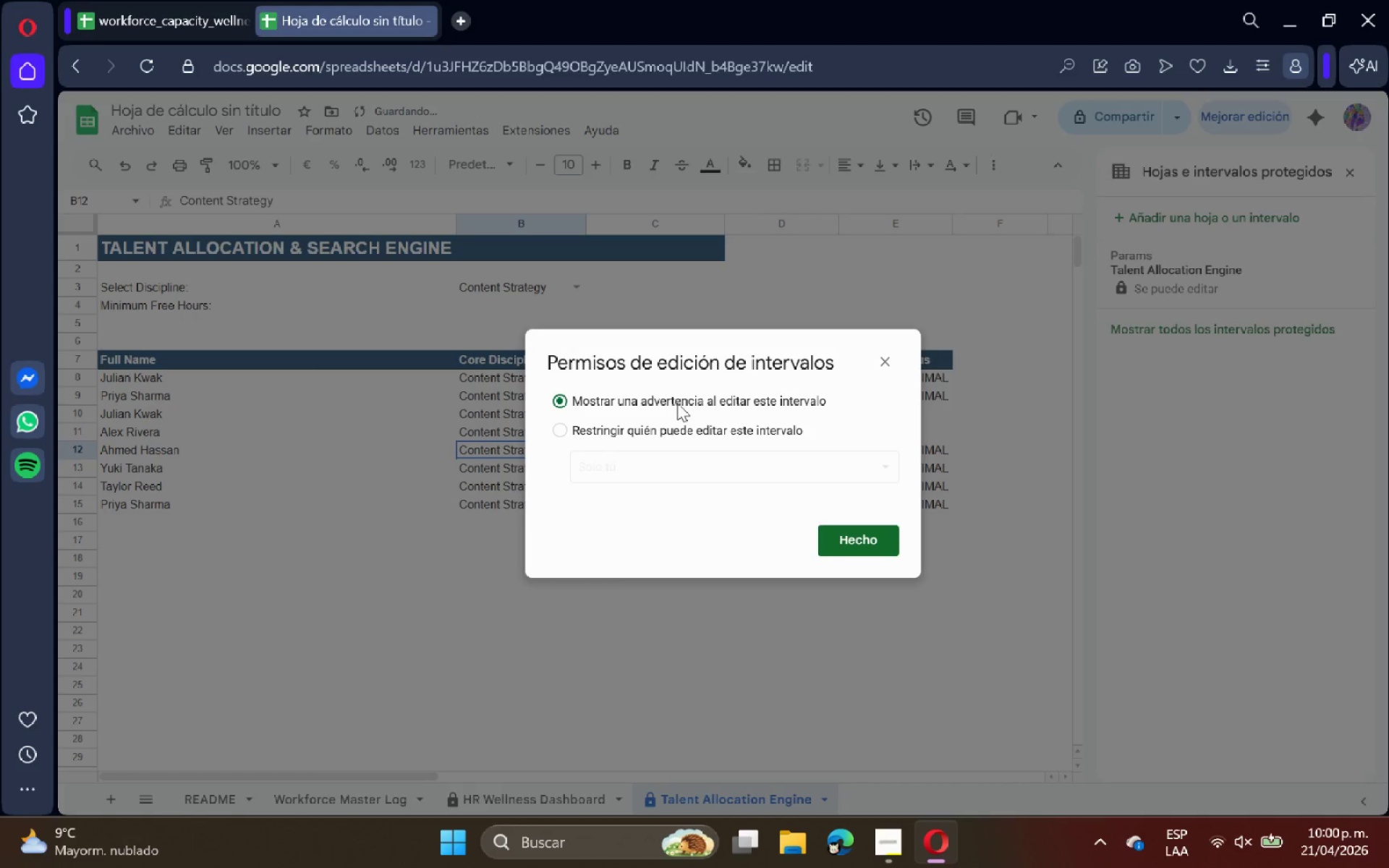 
left_click([870, 541])
 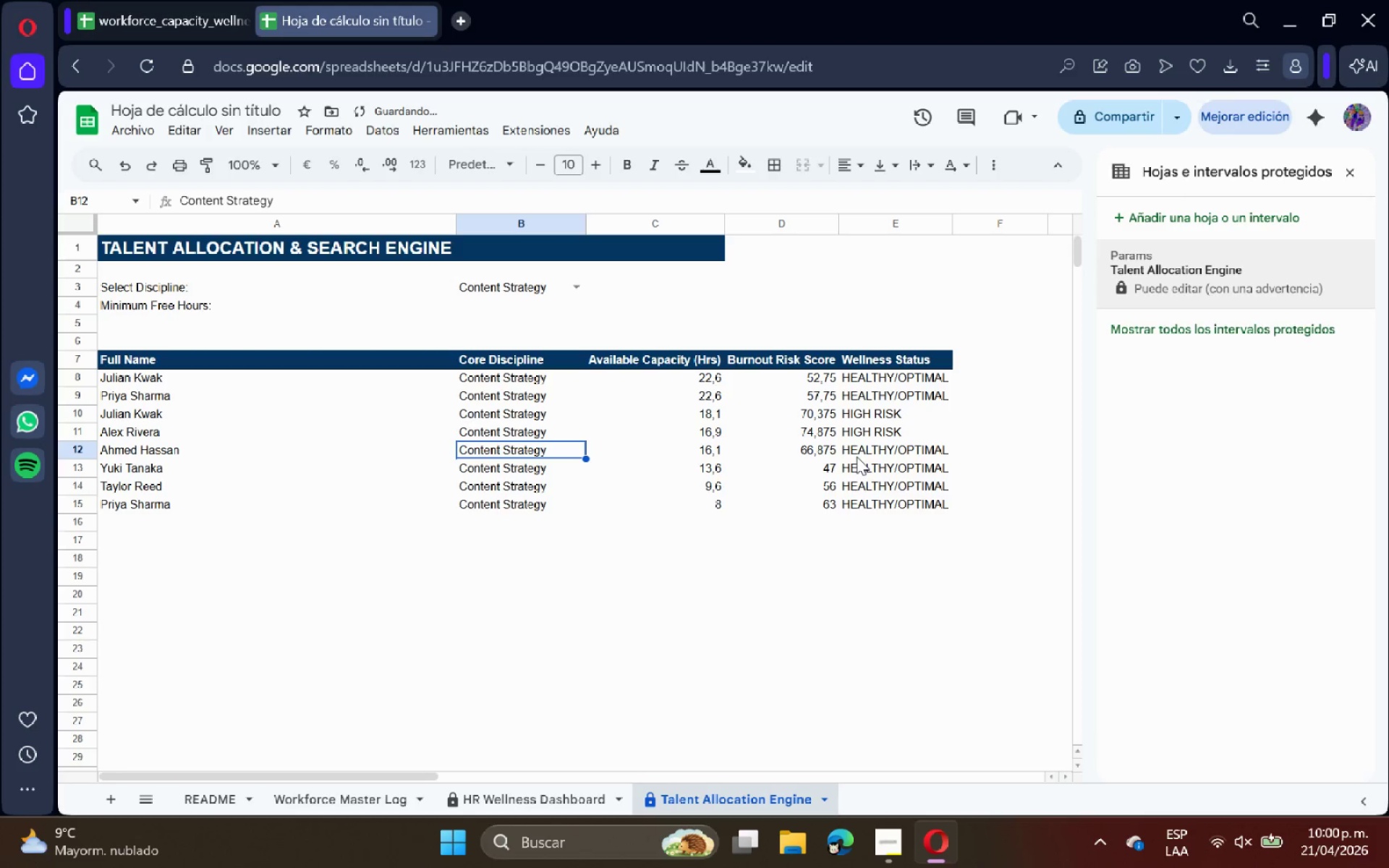 
left_click([812, 454])
 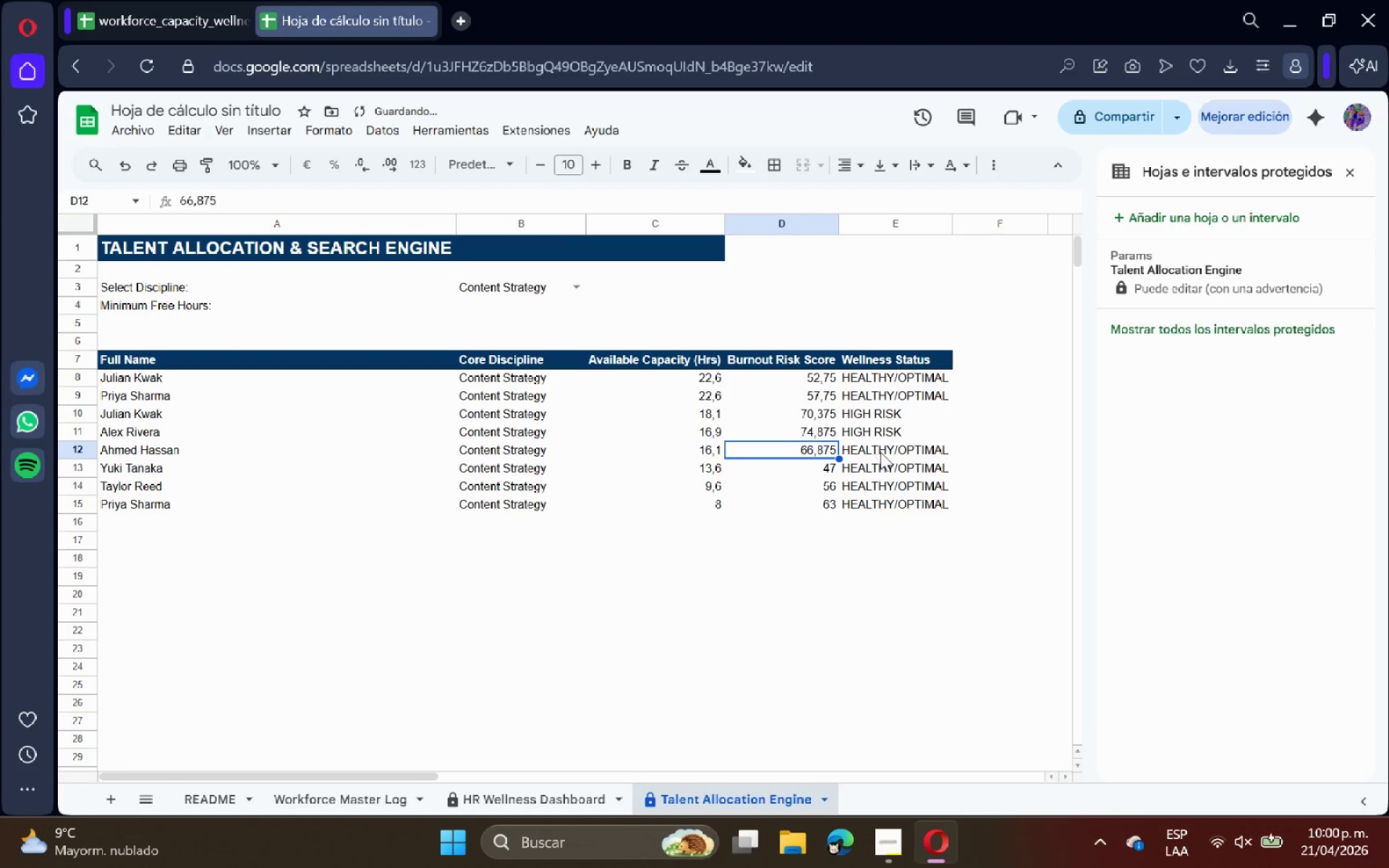 
left_click([899, 443])
 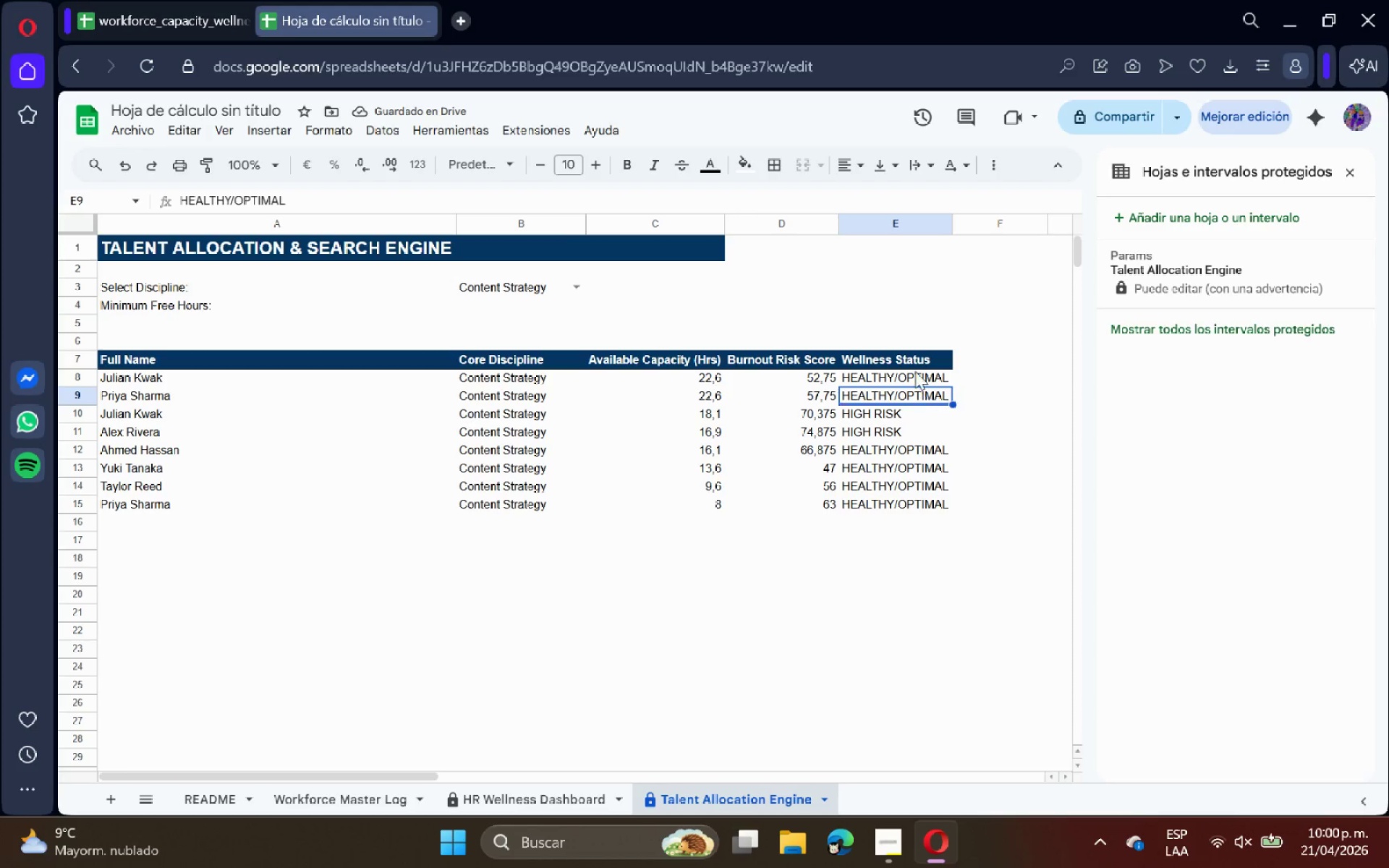 
triple_click([915, 371])
 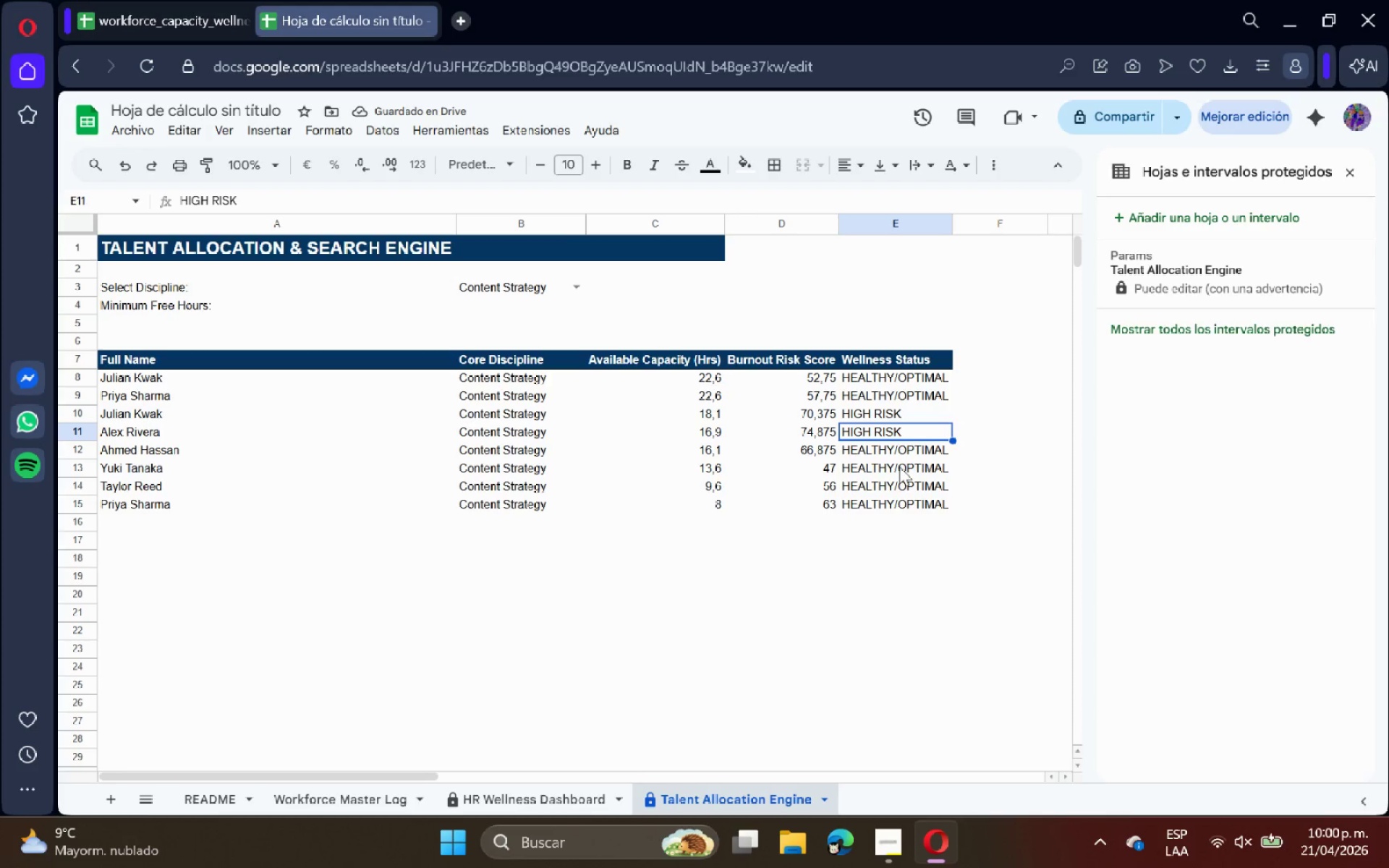 
double_click([896, 483])
 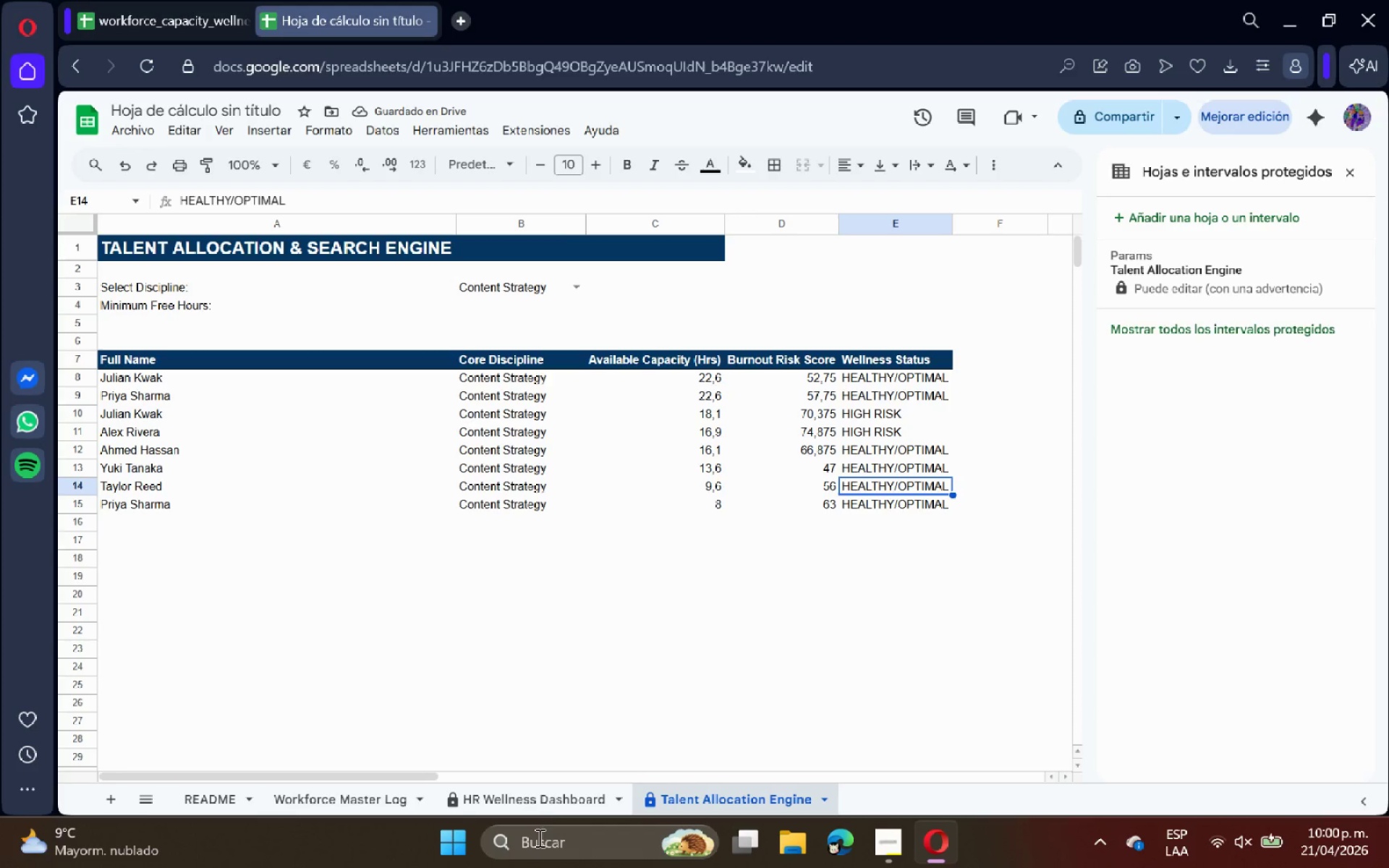 
left_click([551, 812])
 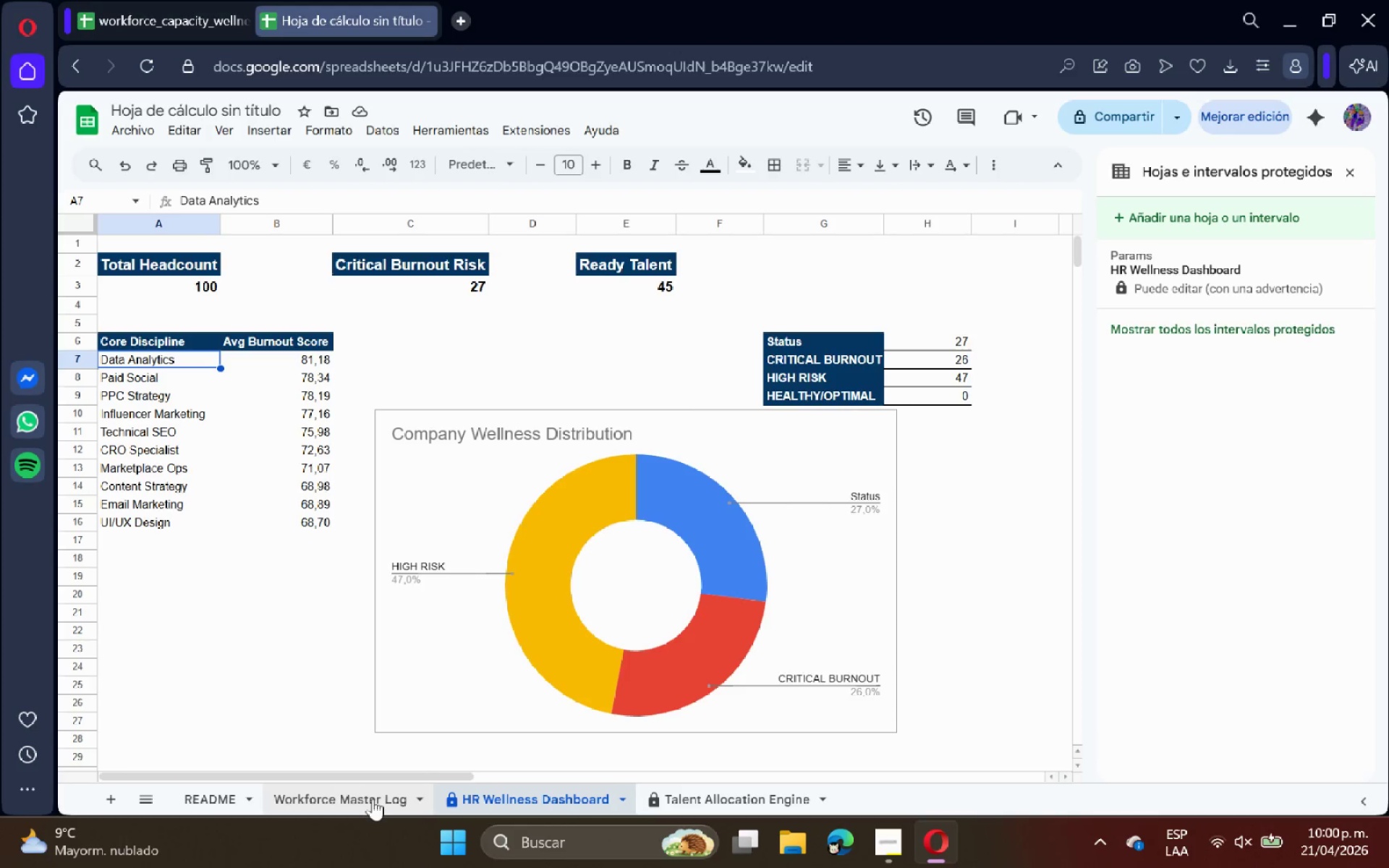 
left_click([365, 797])
 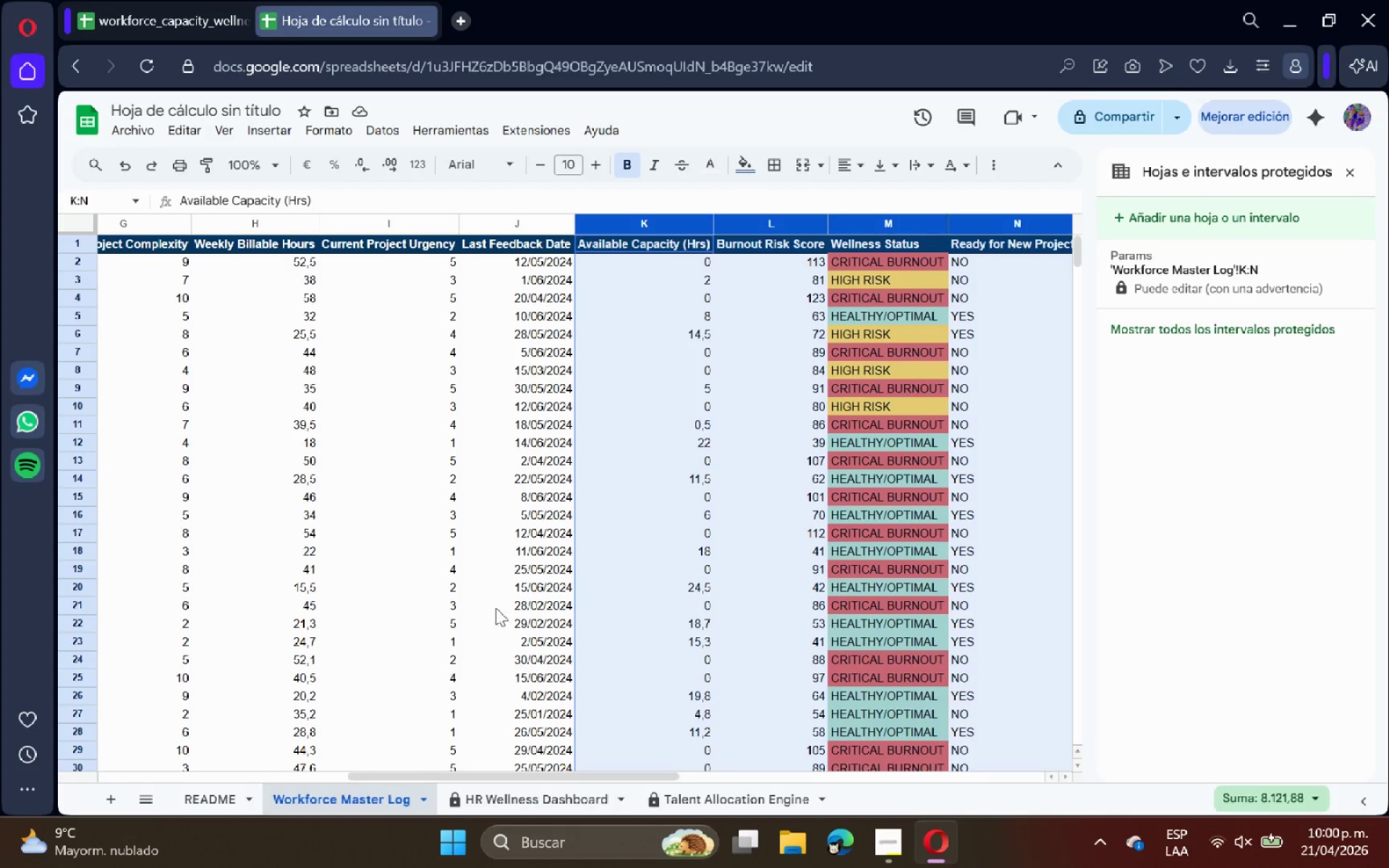 
left_click([512, 580])
 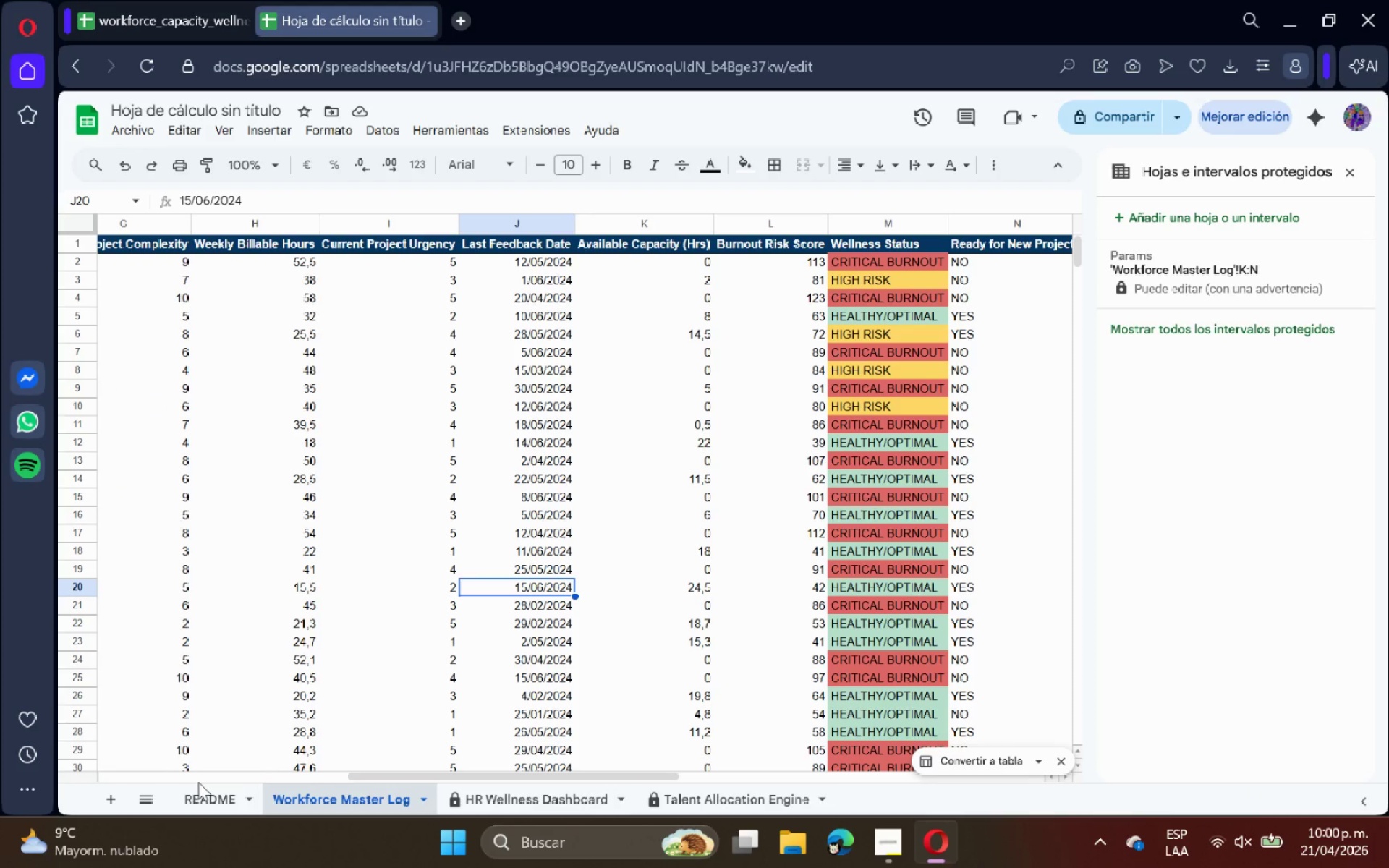 
left_click([204, 787])
 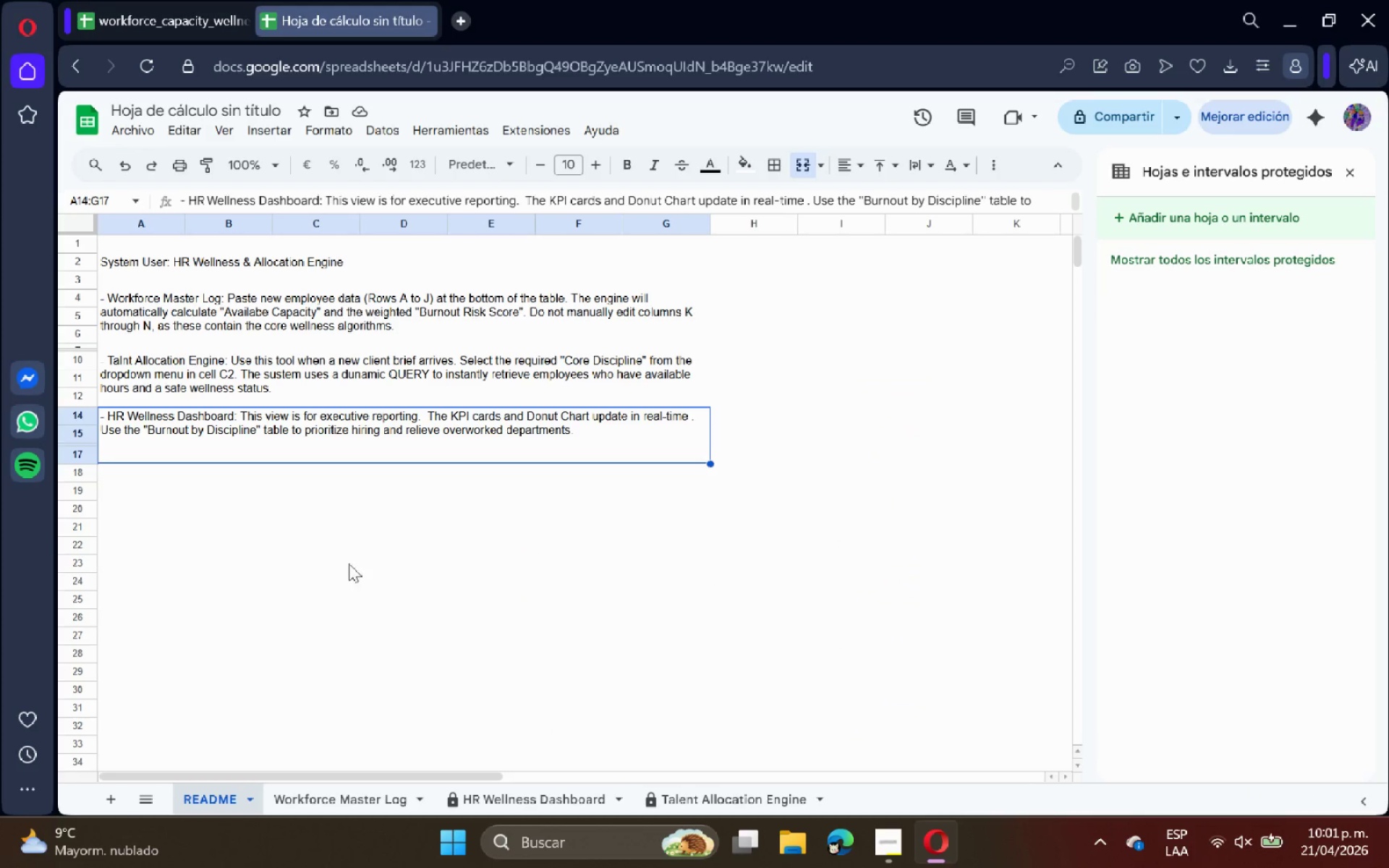 
left_click([415, 391])
 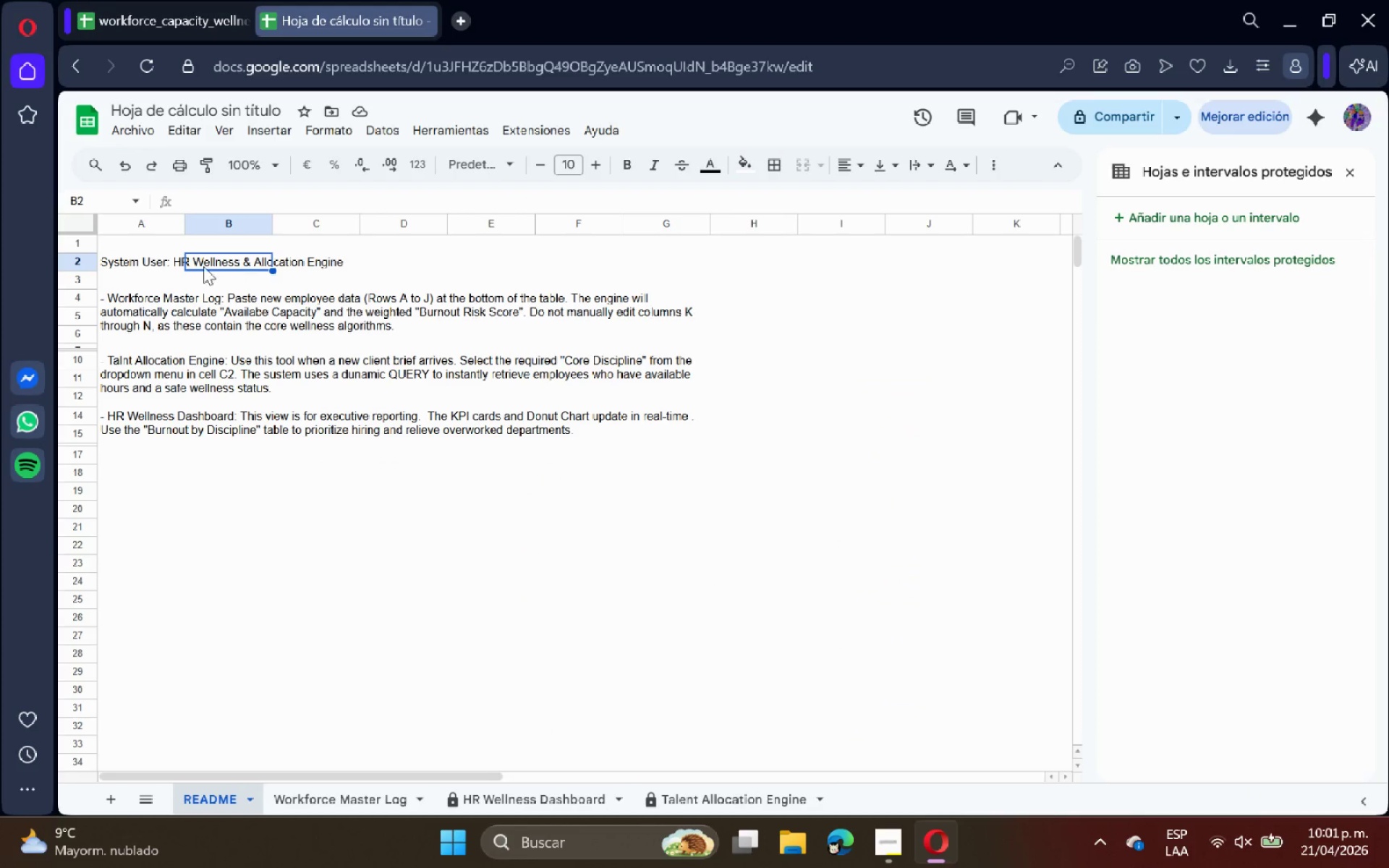 
scroll: coordinate [369, 550], scroll_direction: up, amount: 4.0
 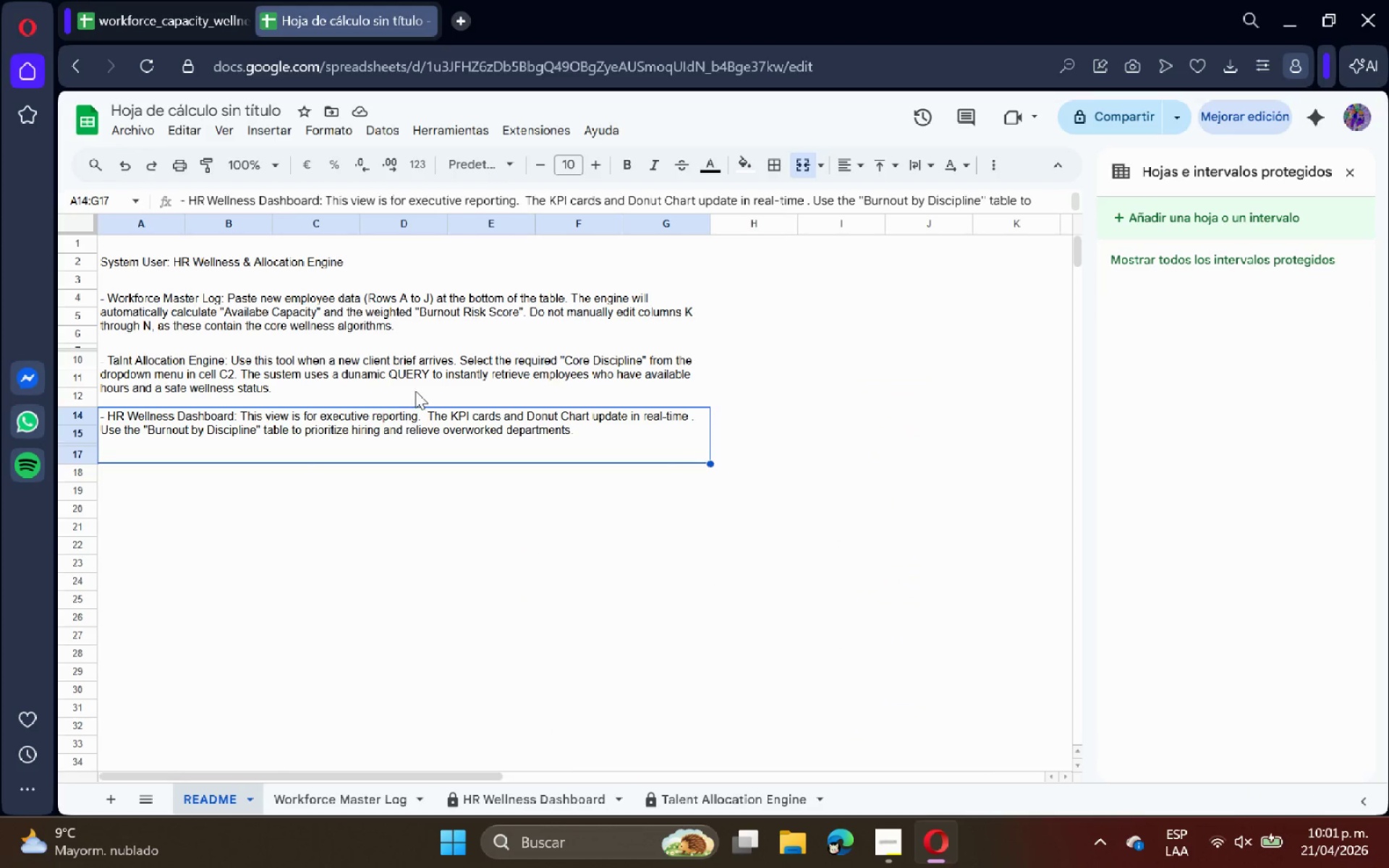 
triple_click([113, 256])
 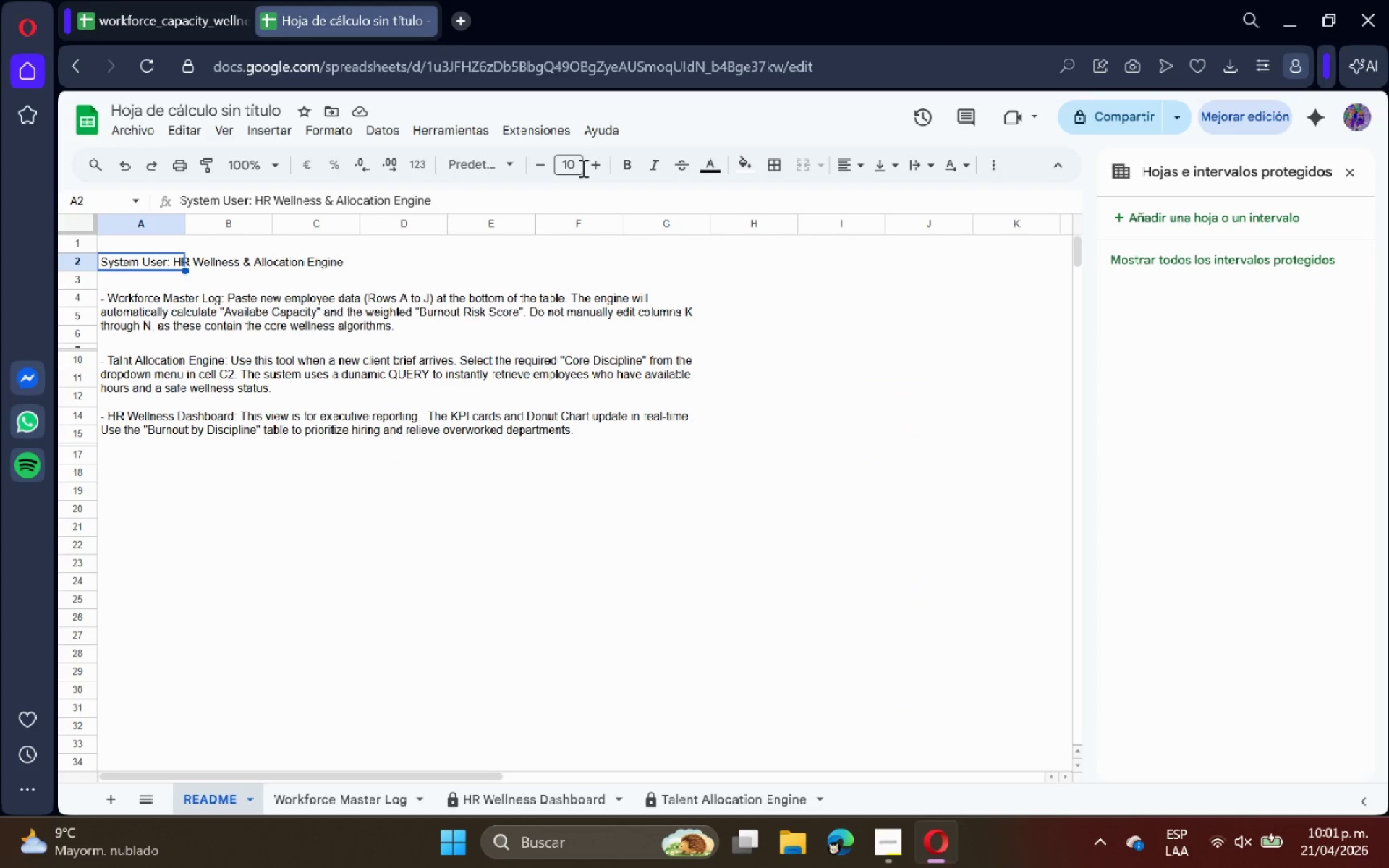 
double_click([599, 167])
 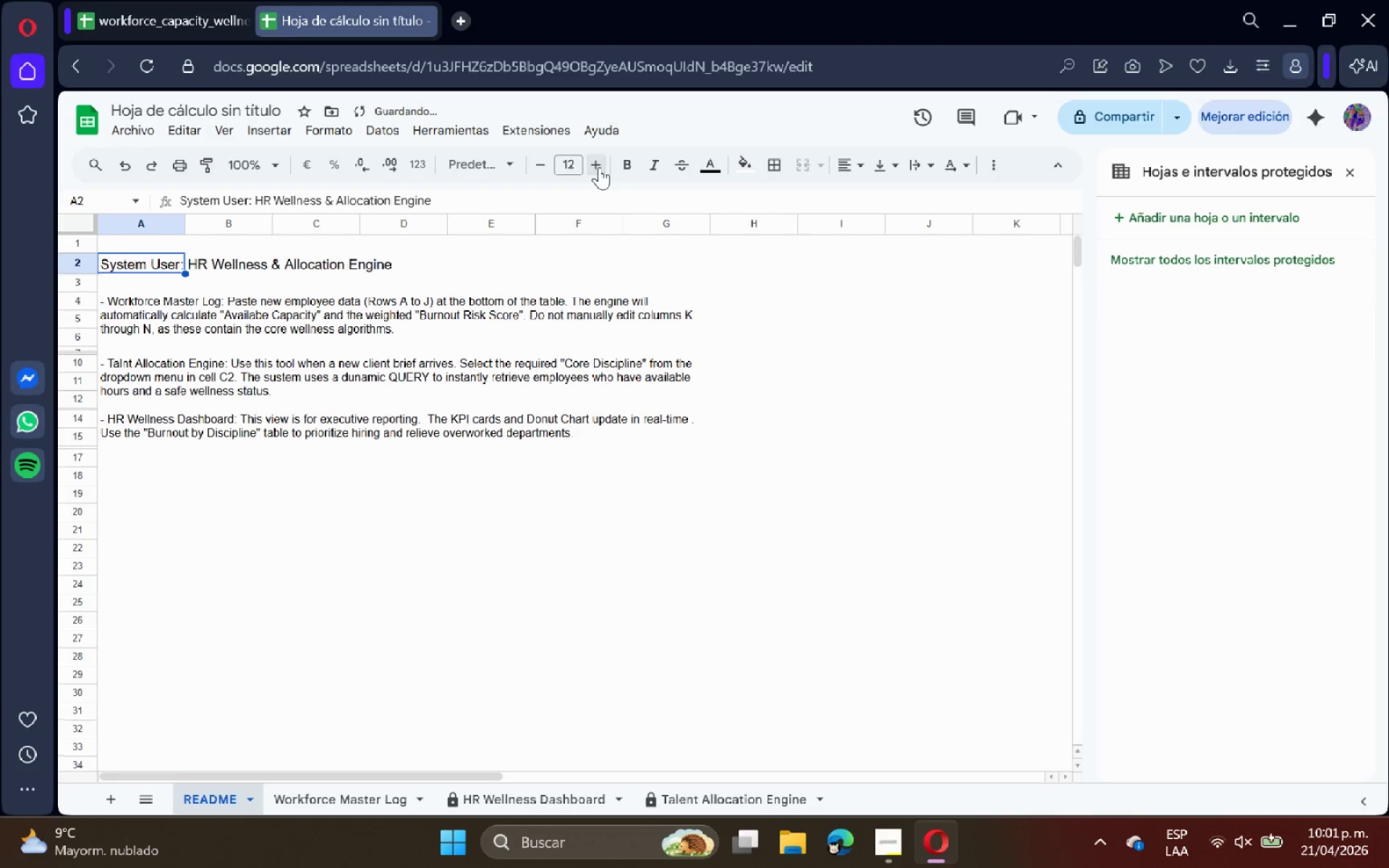 
triple_click([599, 167])
 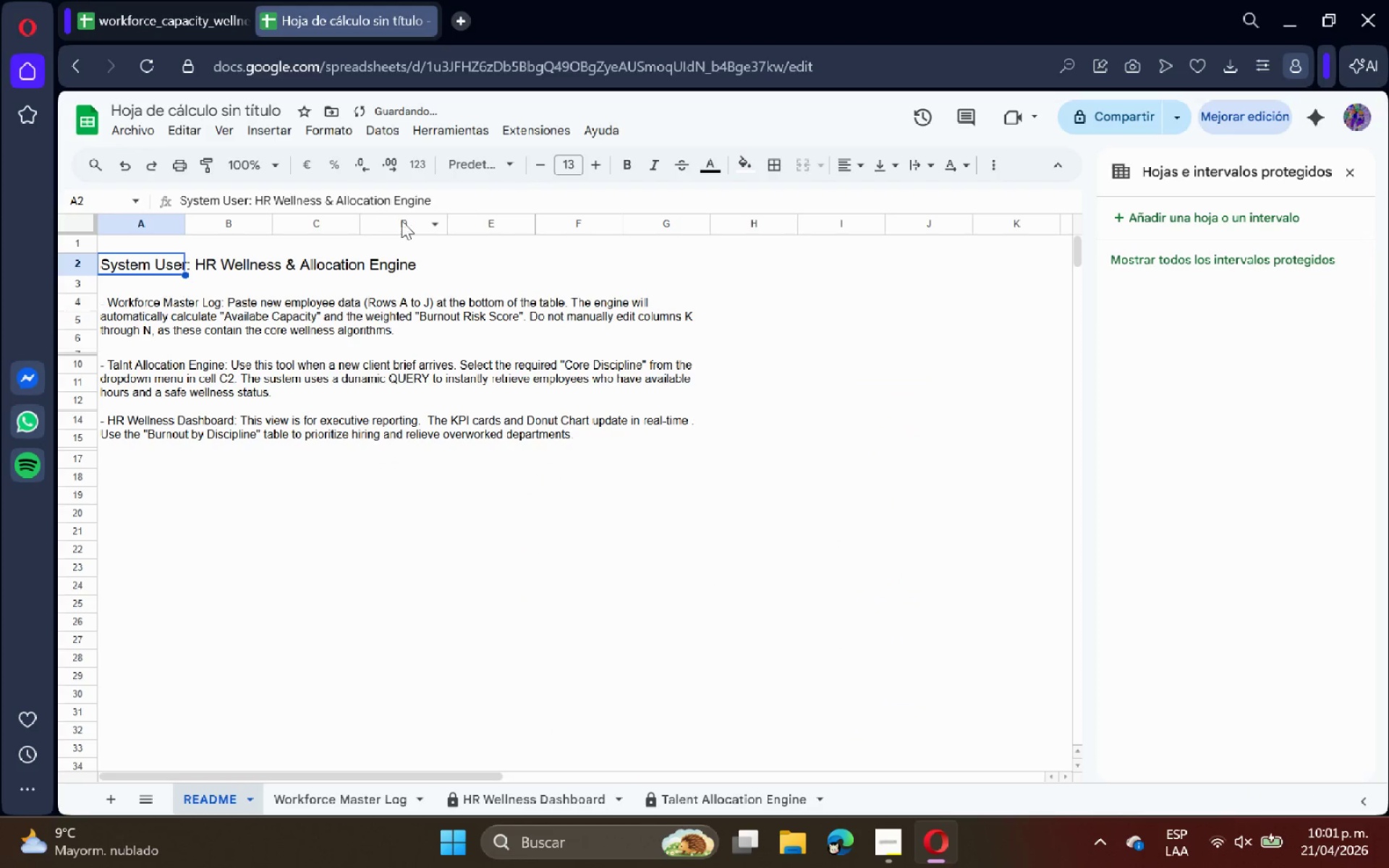 
left_click([245, 274])
 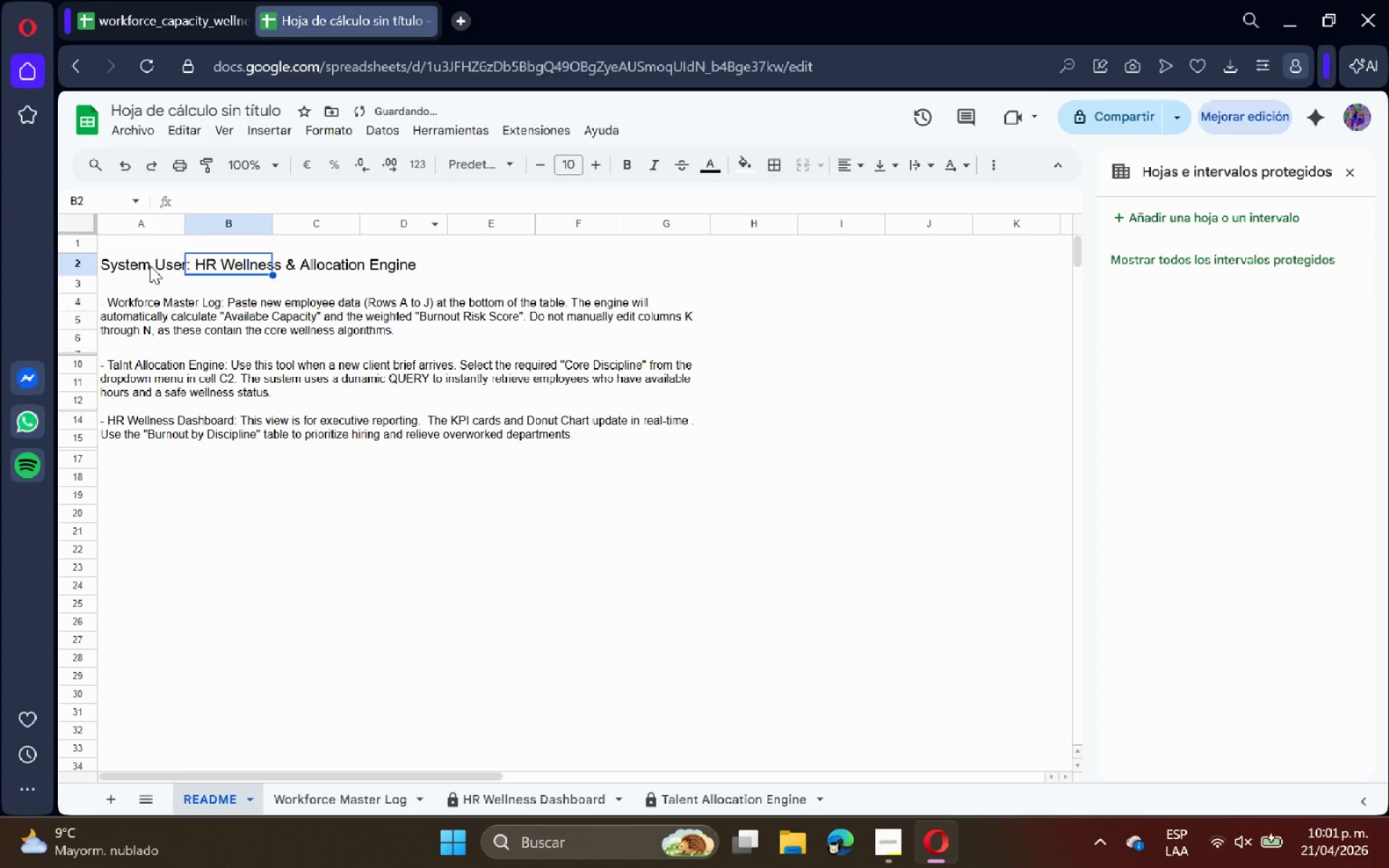 
left_click_drag(start_coordinate=[129, 269], to_coordinate=[418, 273])
 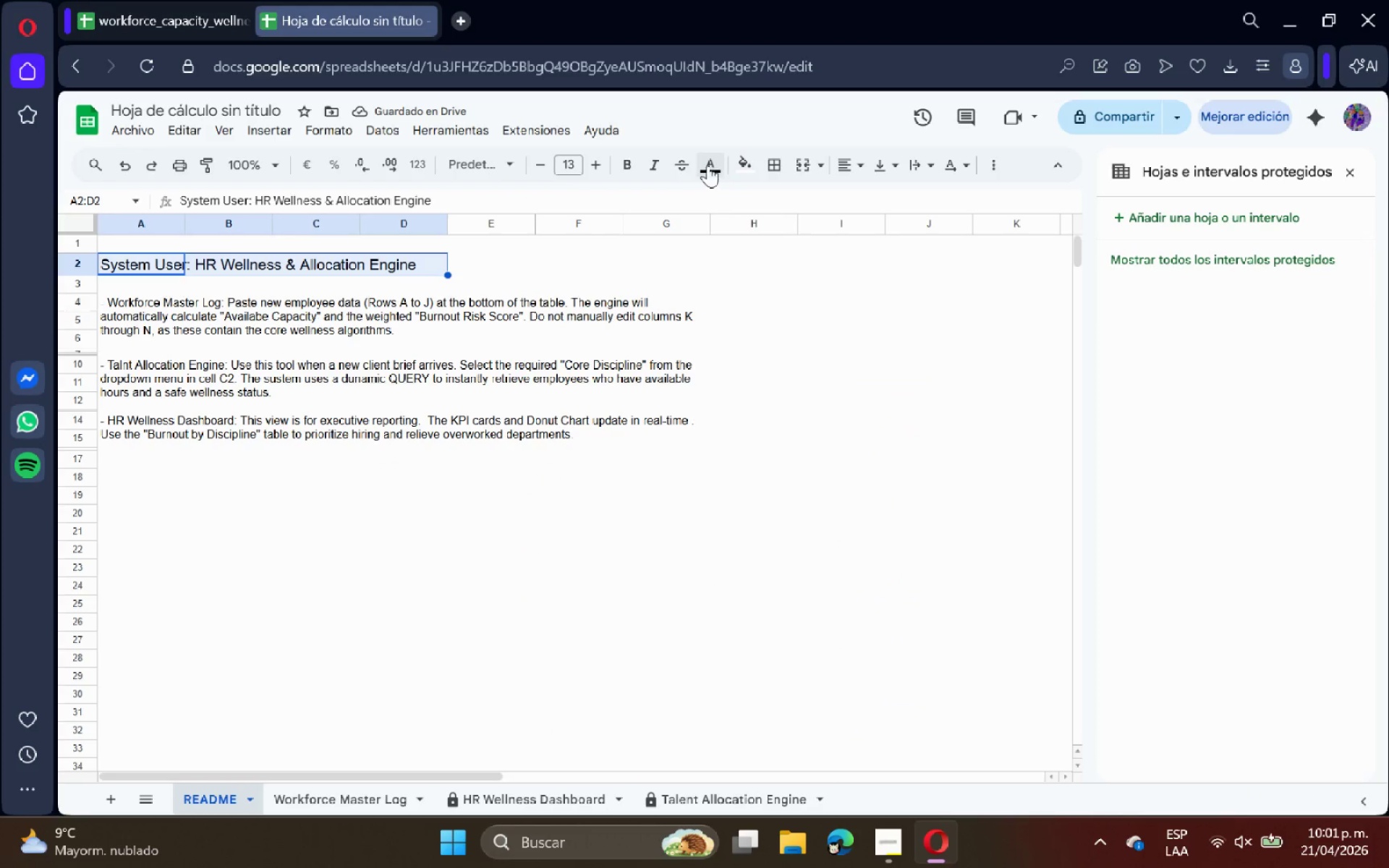 
left_click([708, 164])
 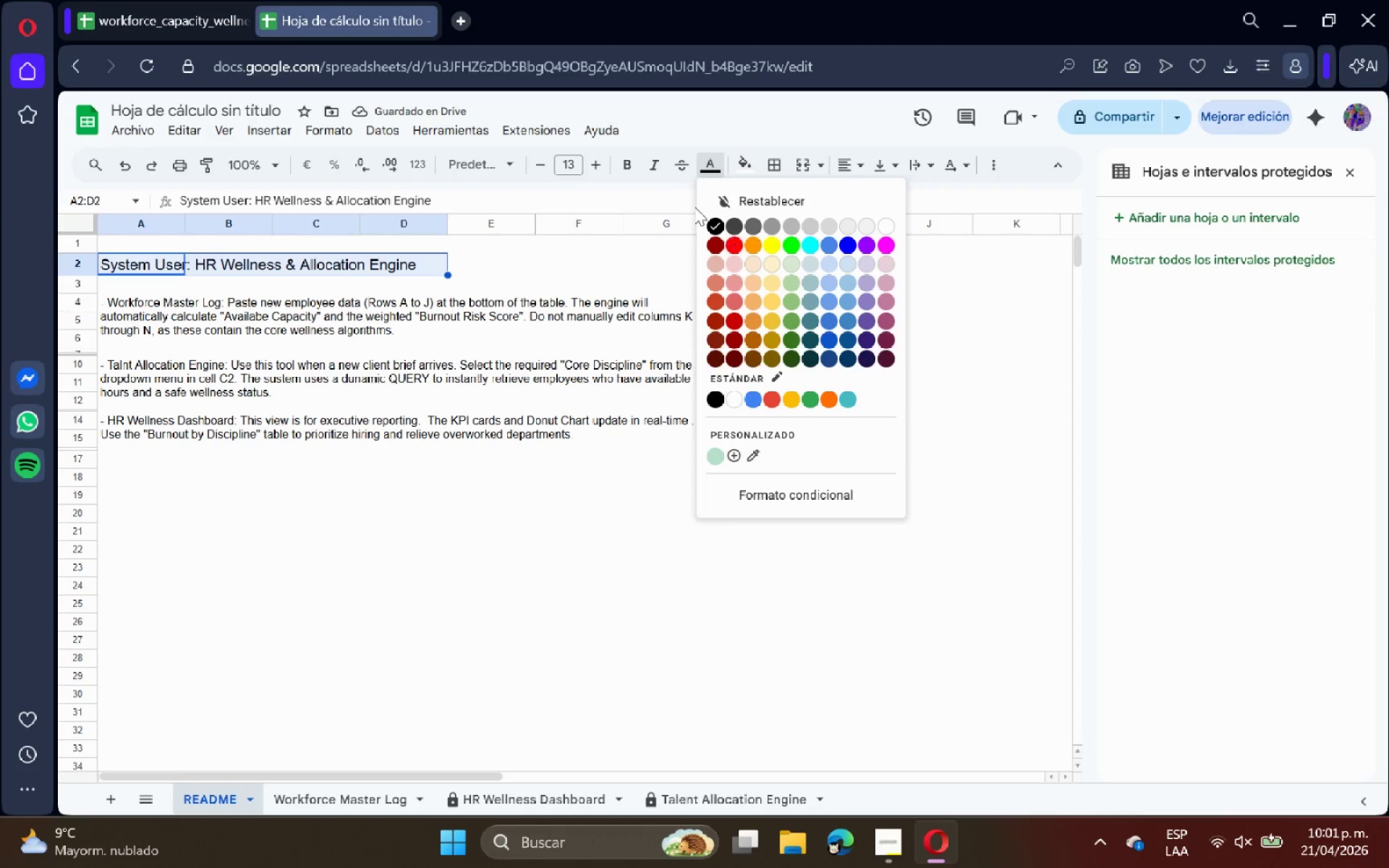 
left_click([621, 158])
 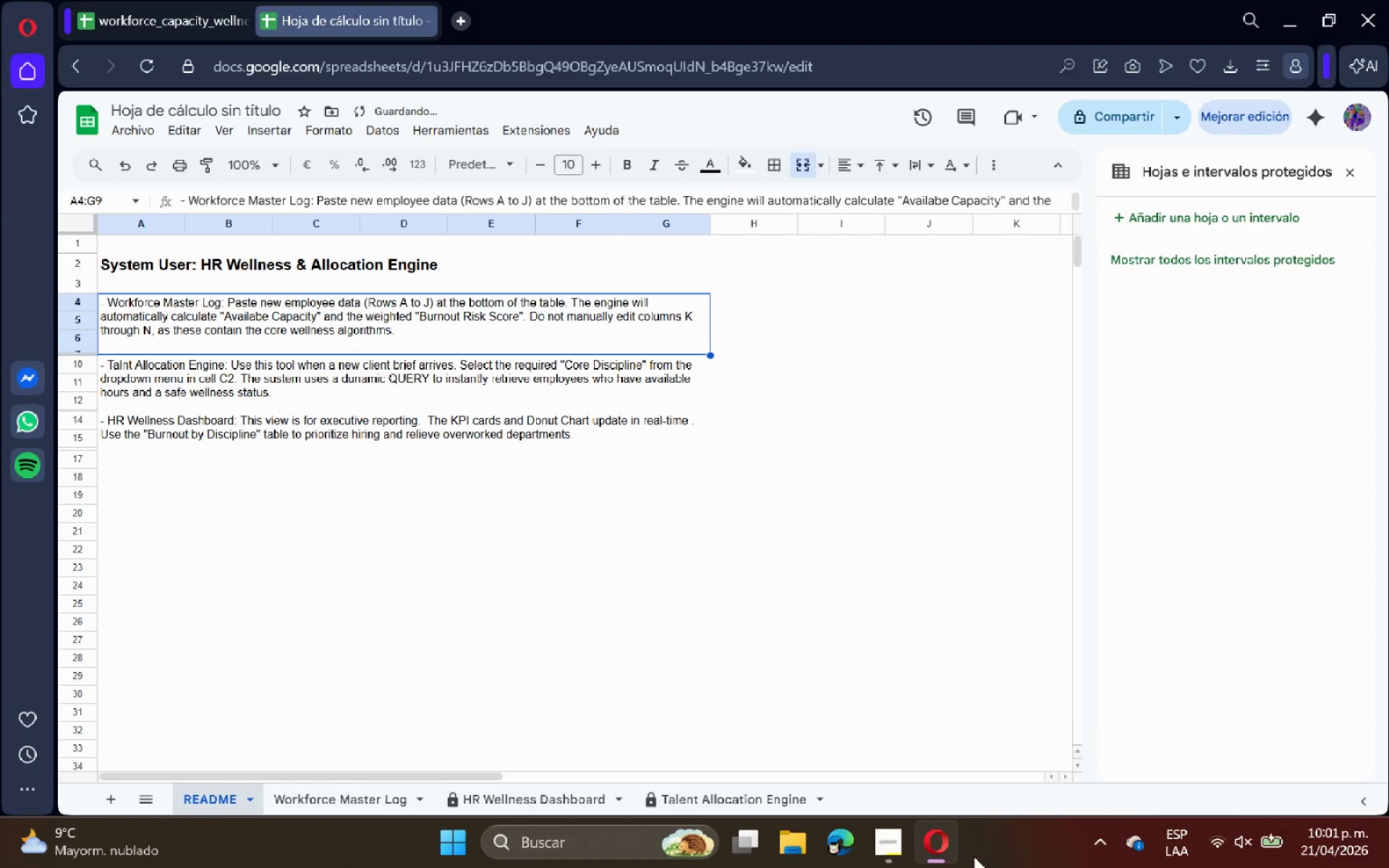 
left_click([898, 850])